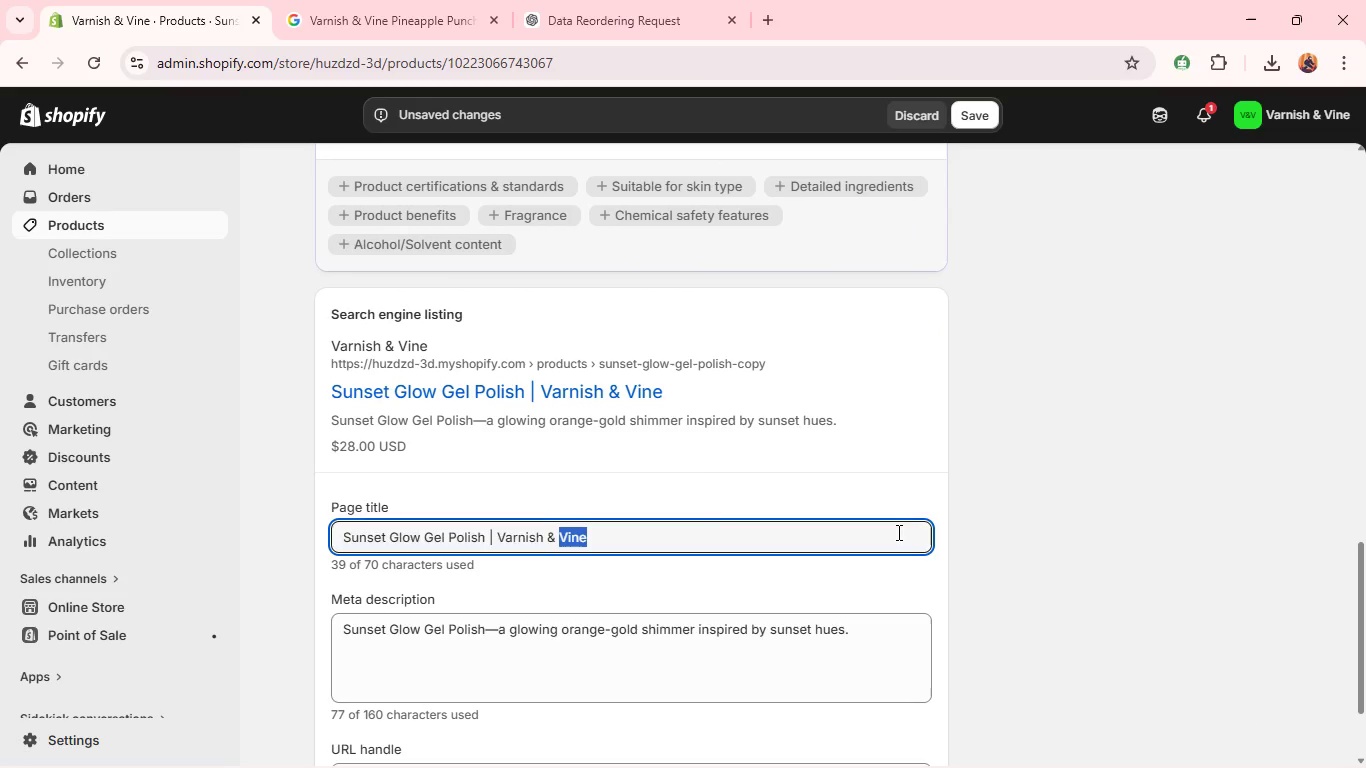 
triple_click([897, 532])
 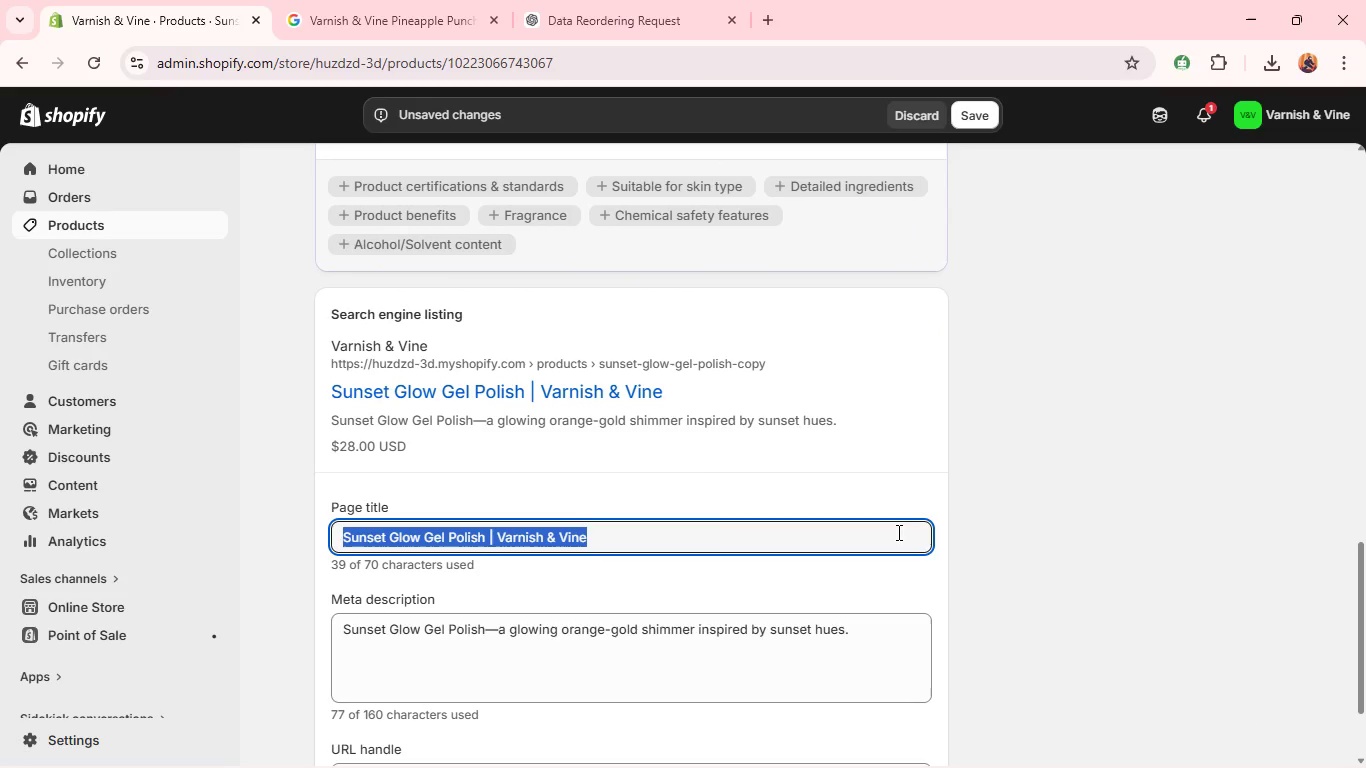 
key(Backspace)
 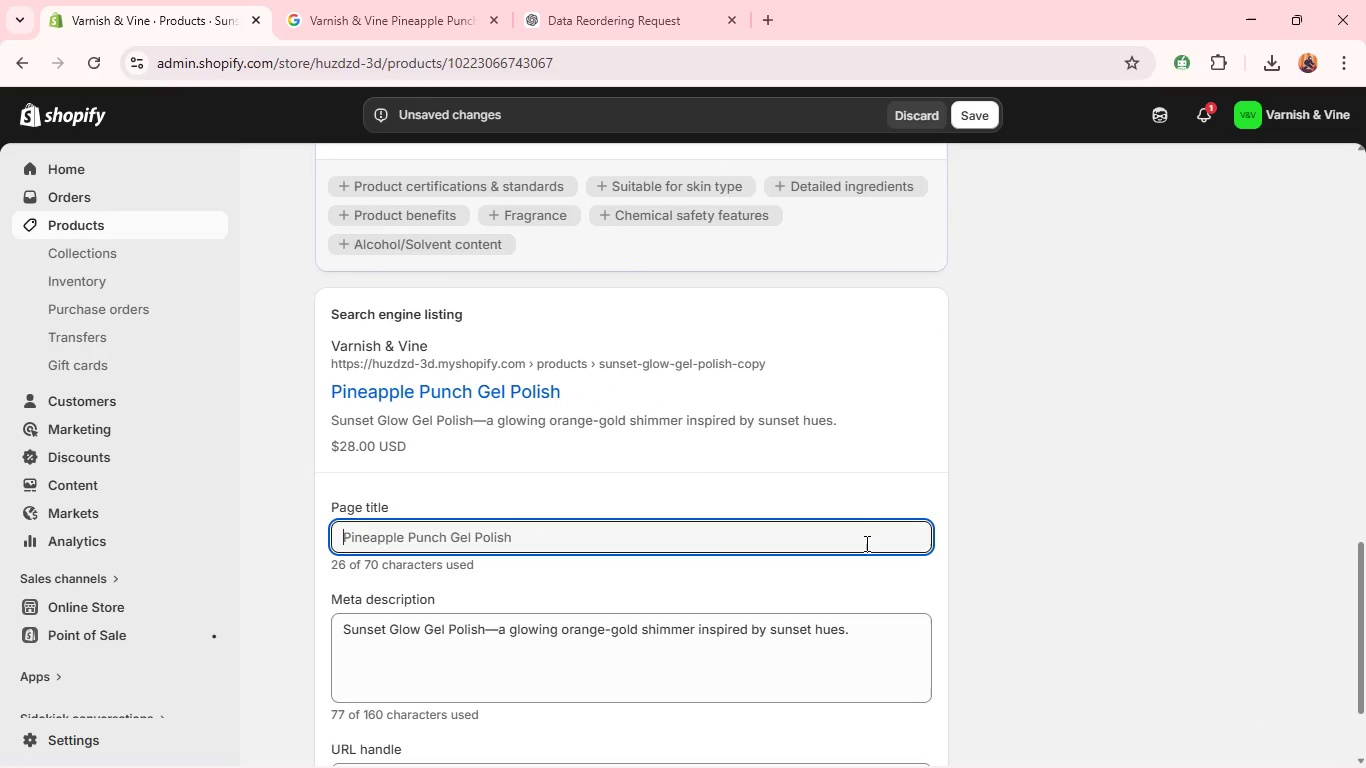 
double_click([730, 620])
 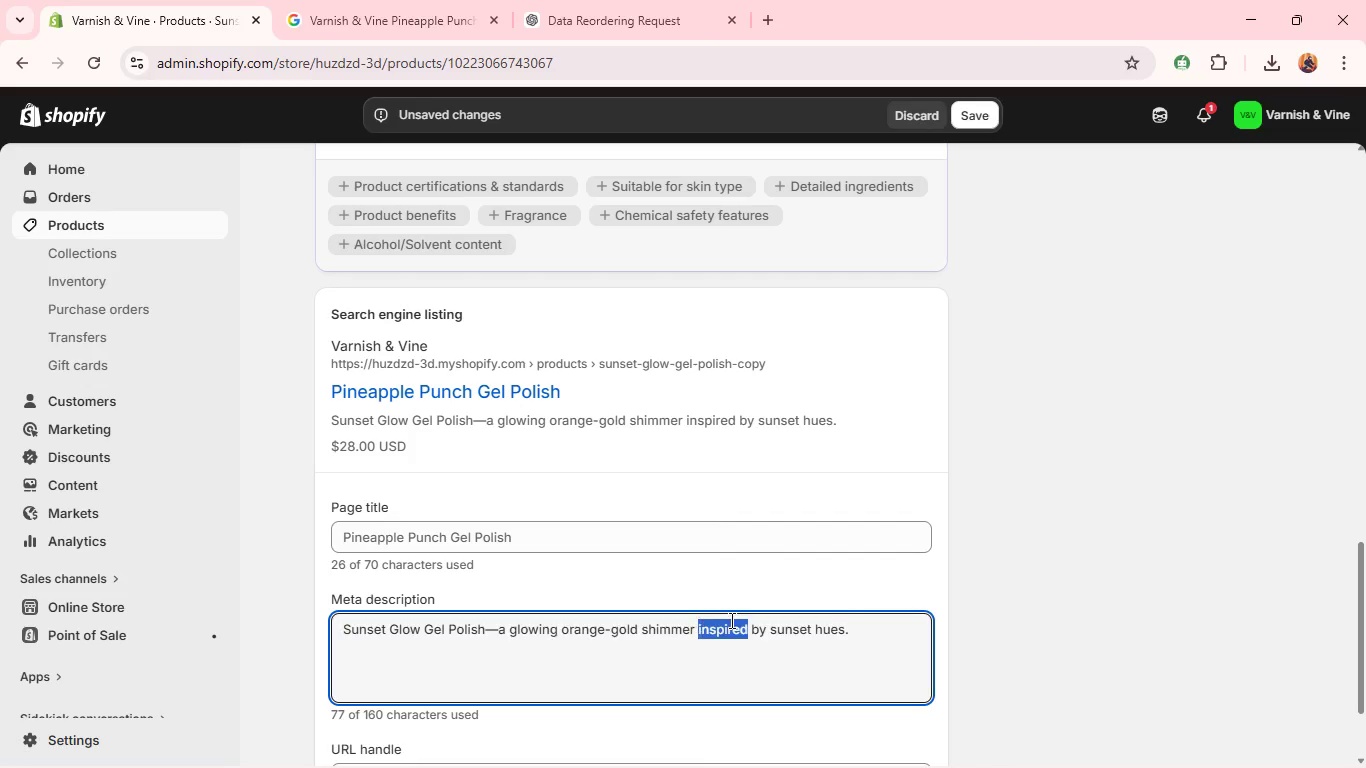 
triple_click([730, 620])
 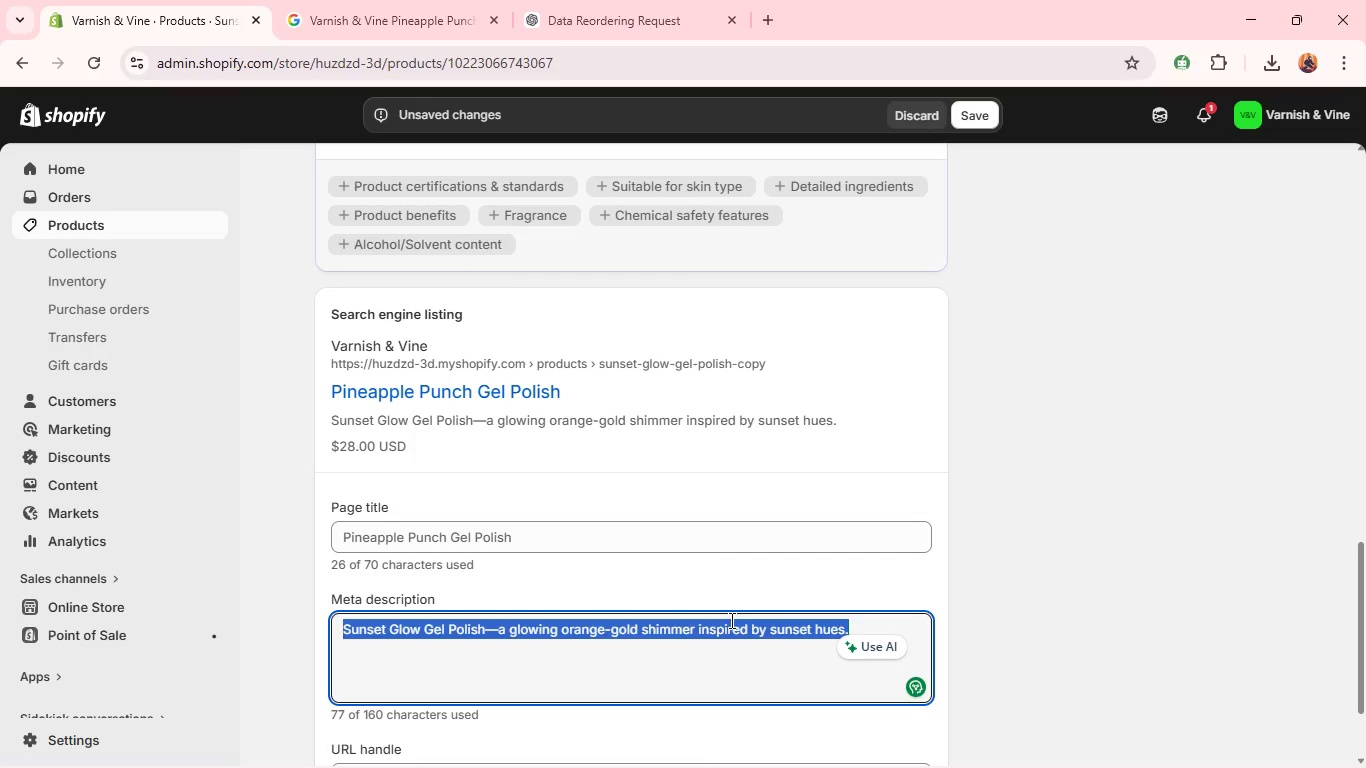 
key(Backspace)
 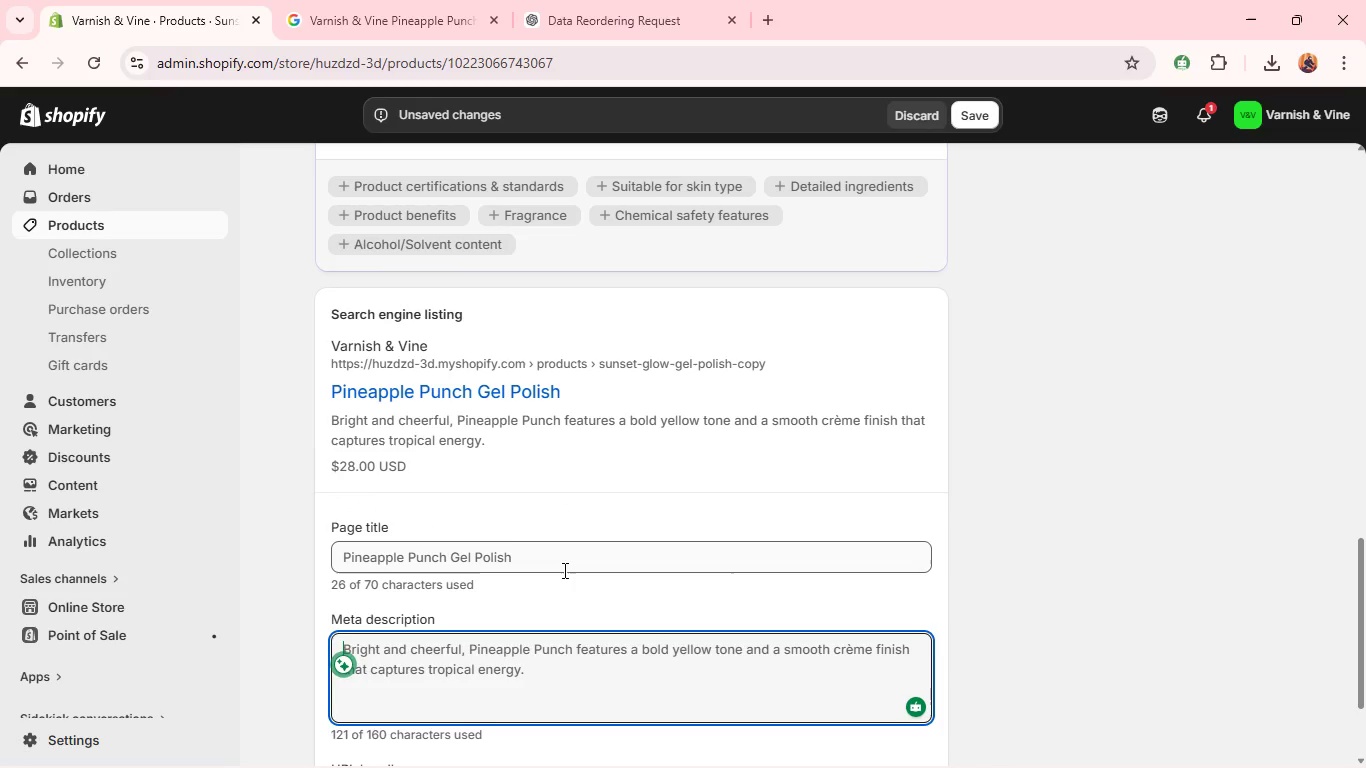 
left_click([563, 572])
 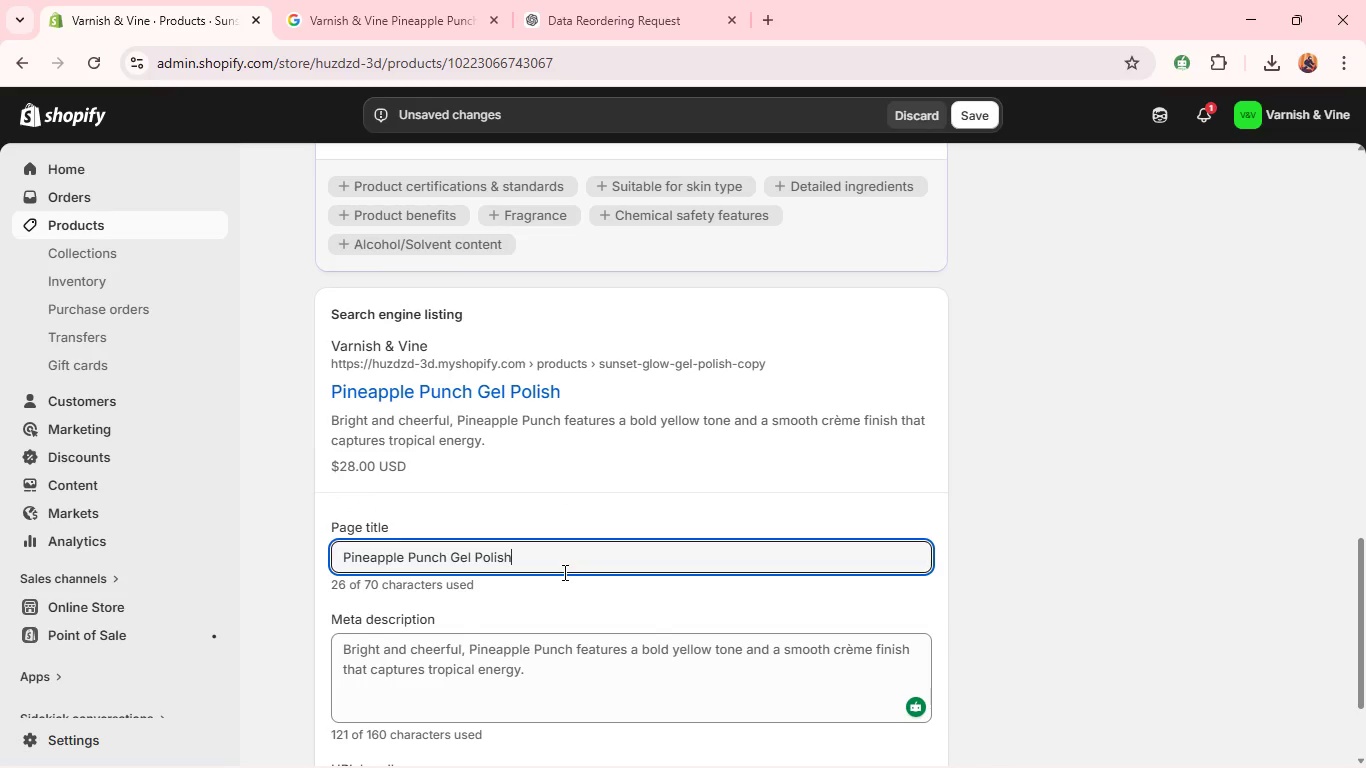 
type( | Varnish )
 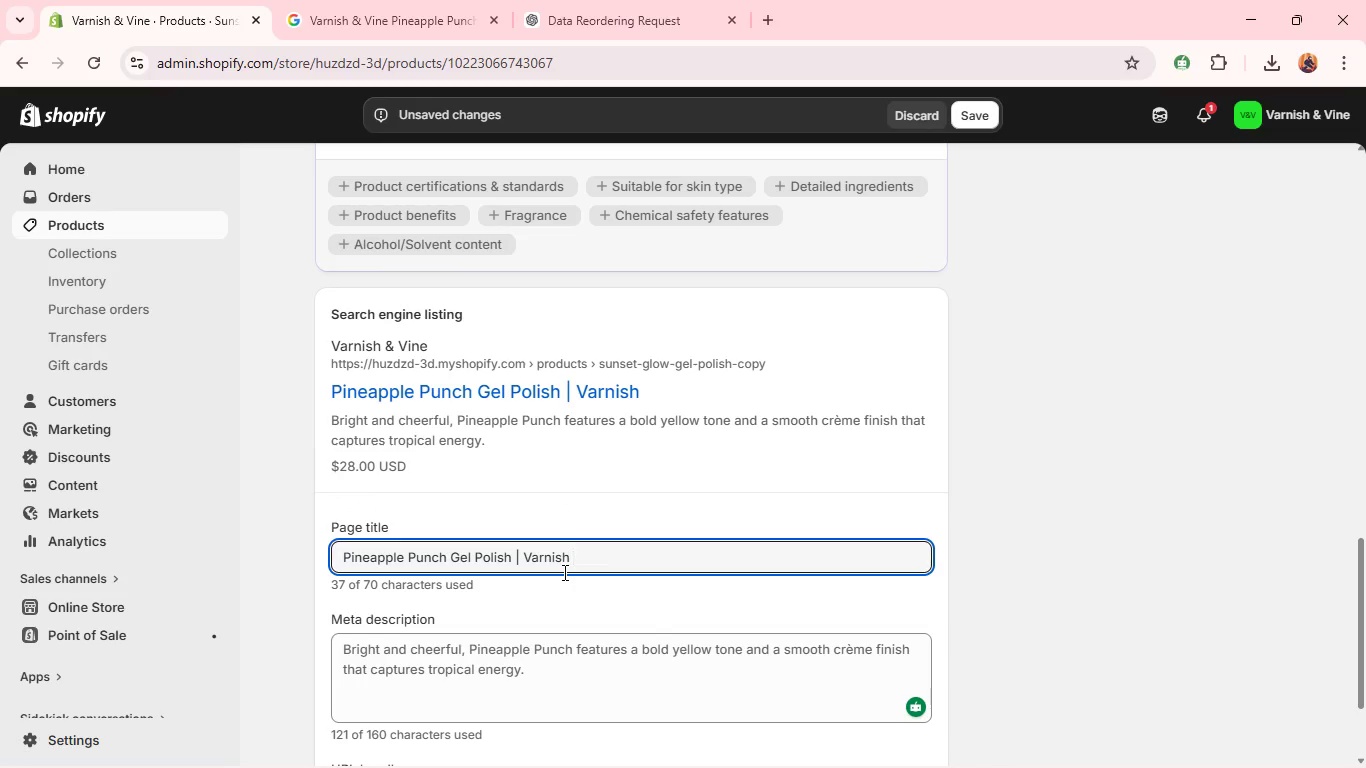 
type(& Vine)
 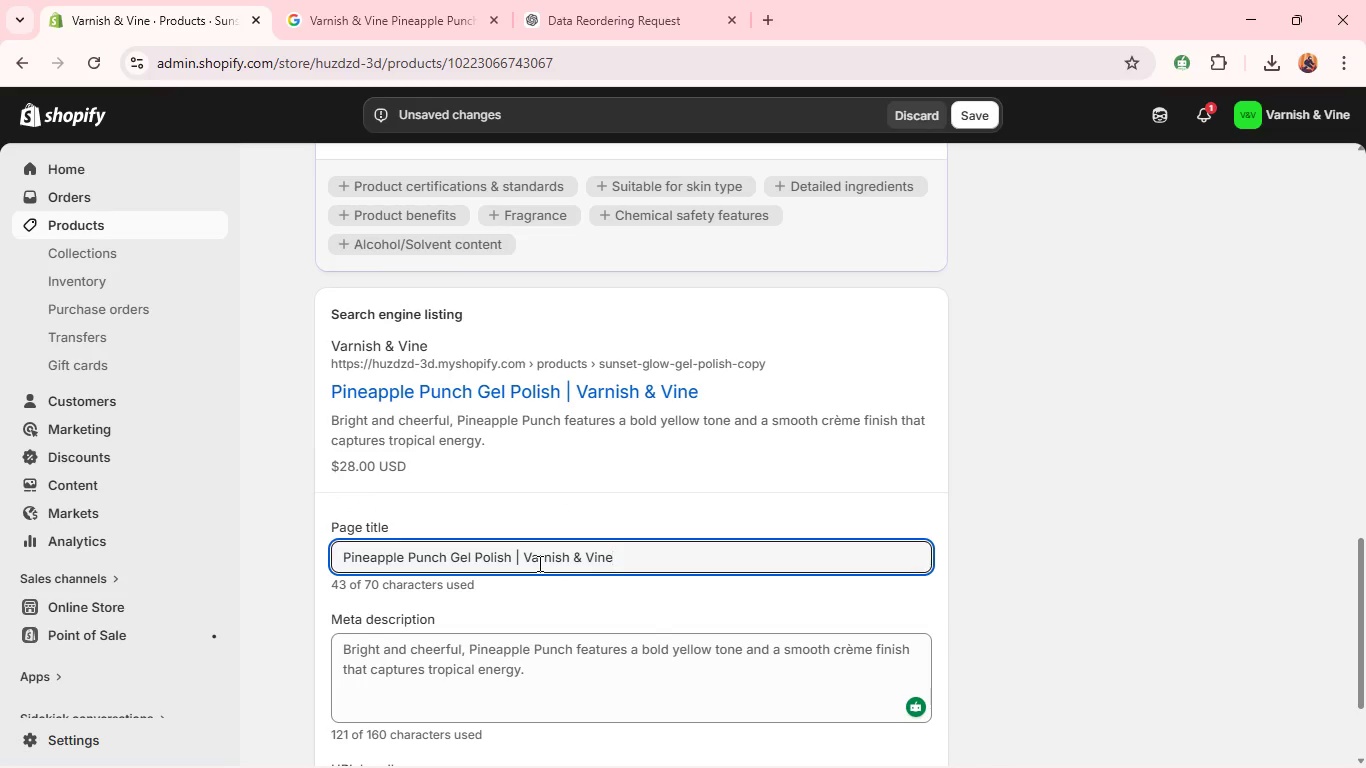 
key(Control+A)
 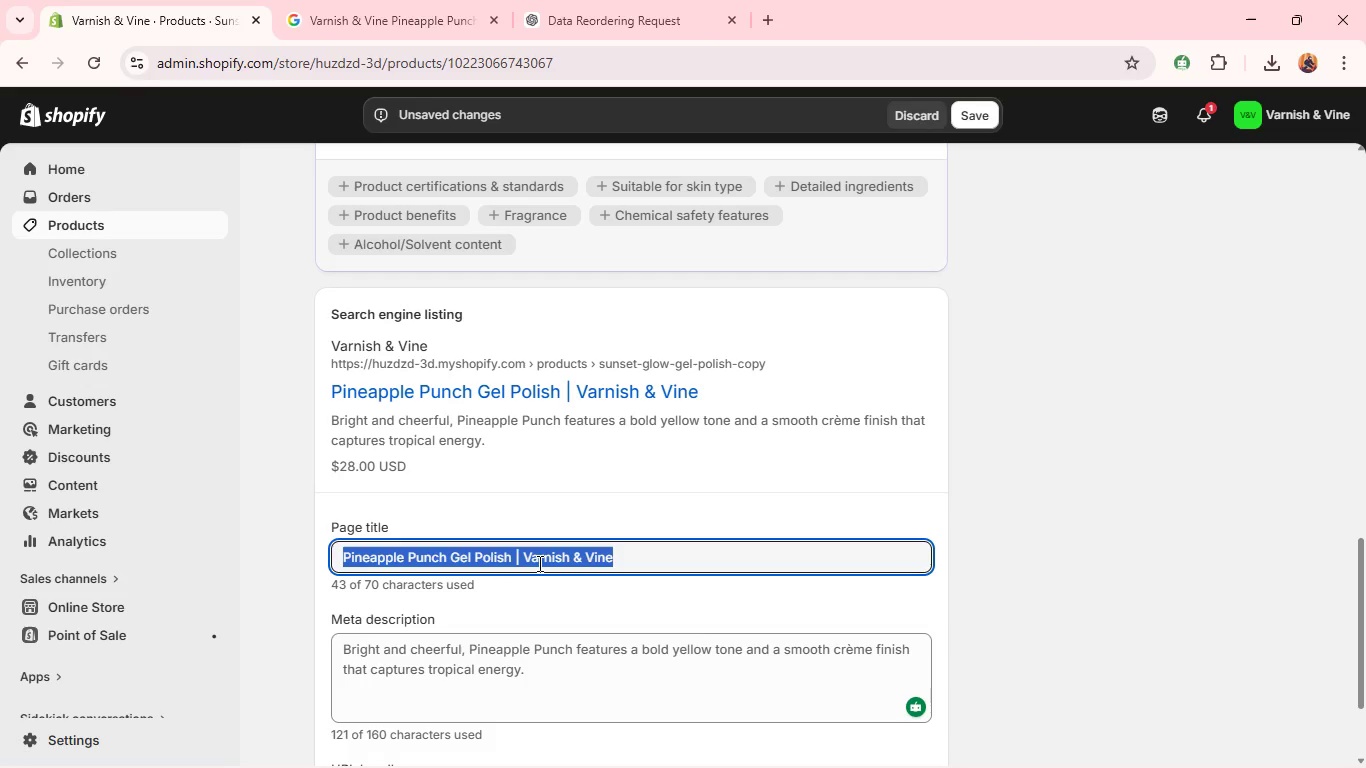 
key(Control+C)
 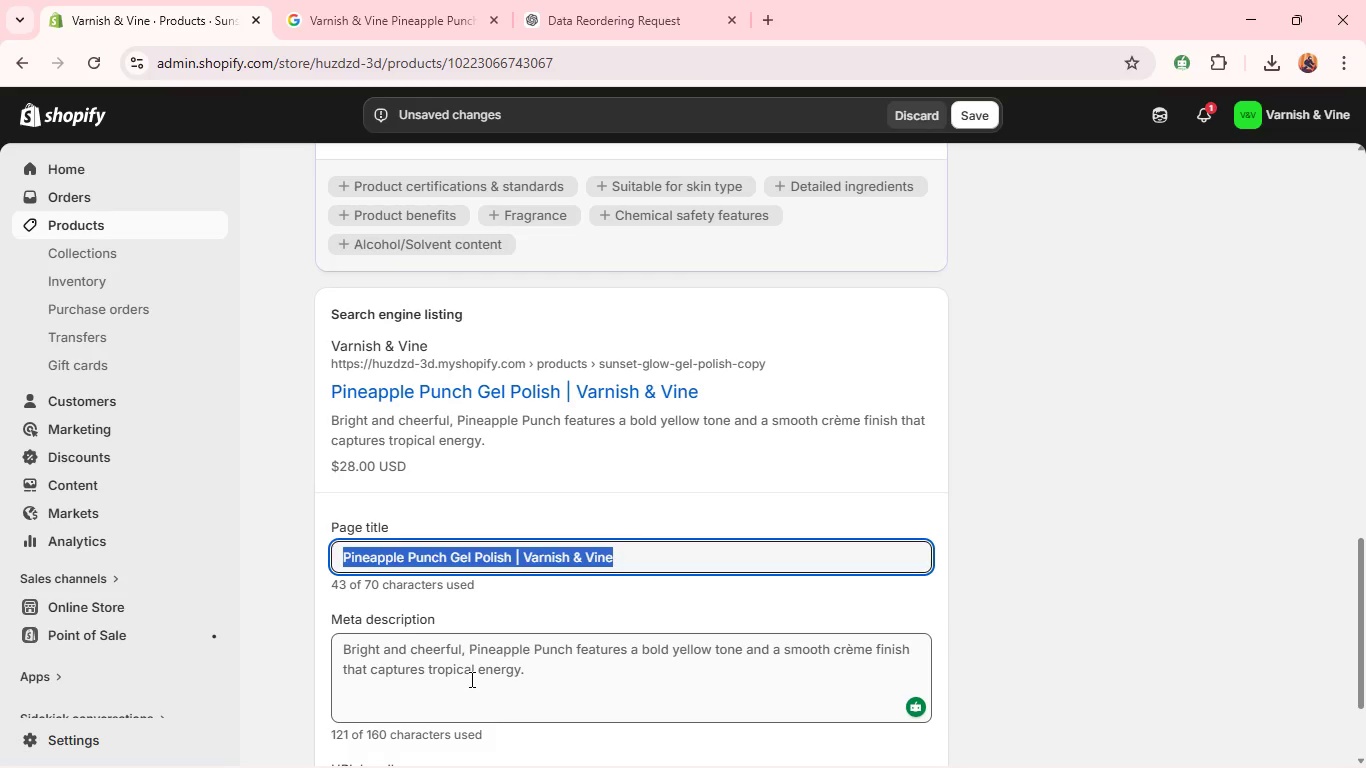 
double_click([470, 679])
 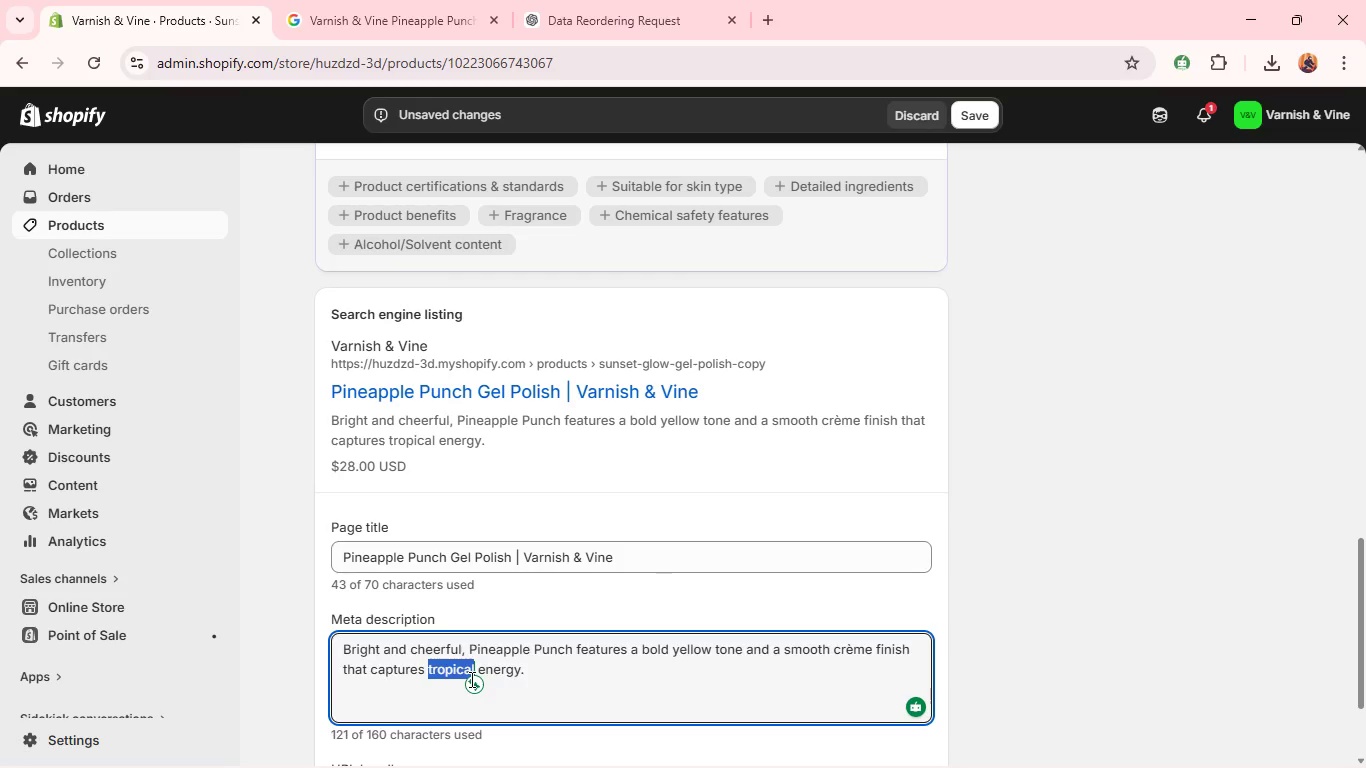 
triple_click([470, 679])
 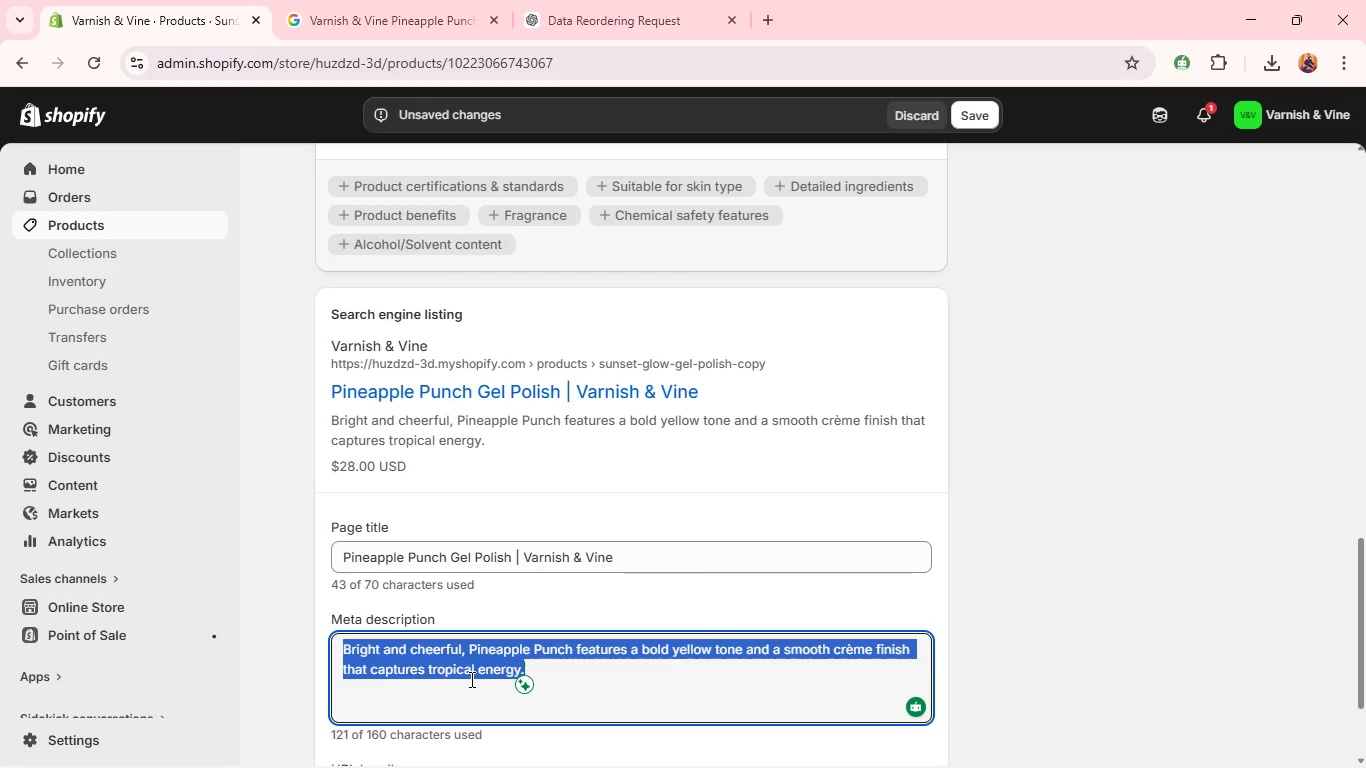 
key(Control+V)
 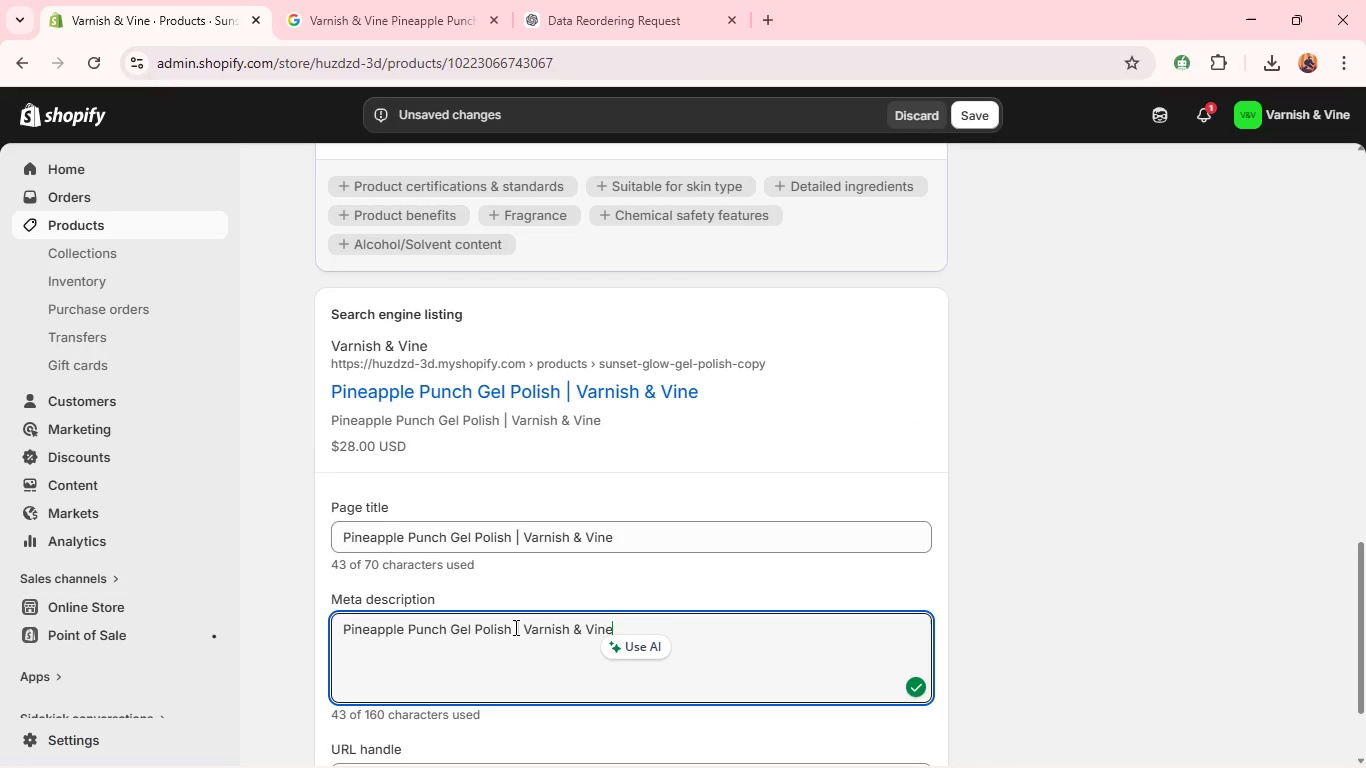 
left_click_drag(start_coordinate=[514, 627], to_coordinate=[761, 652])
 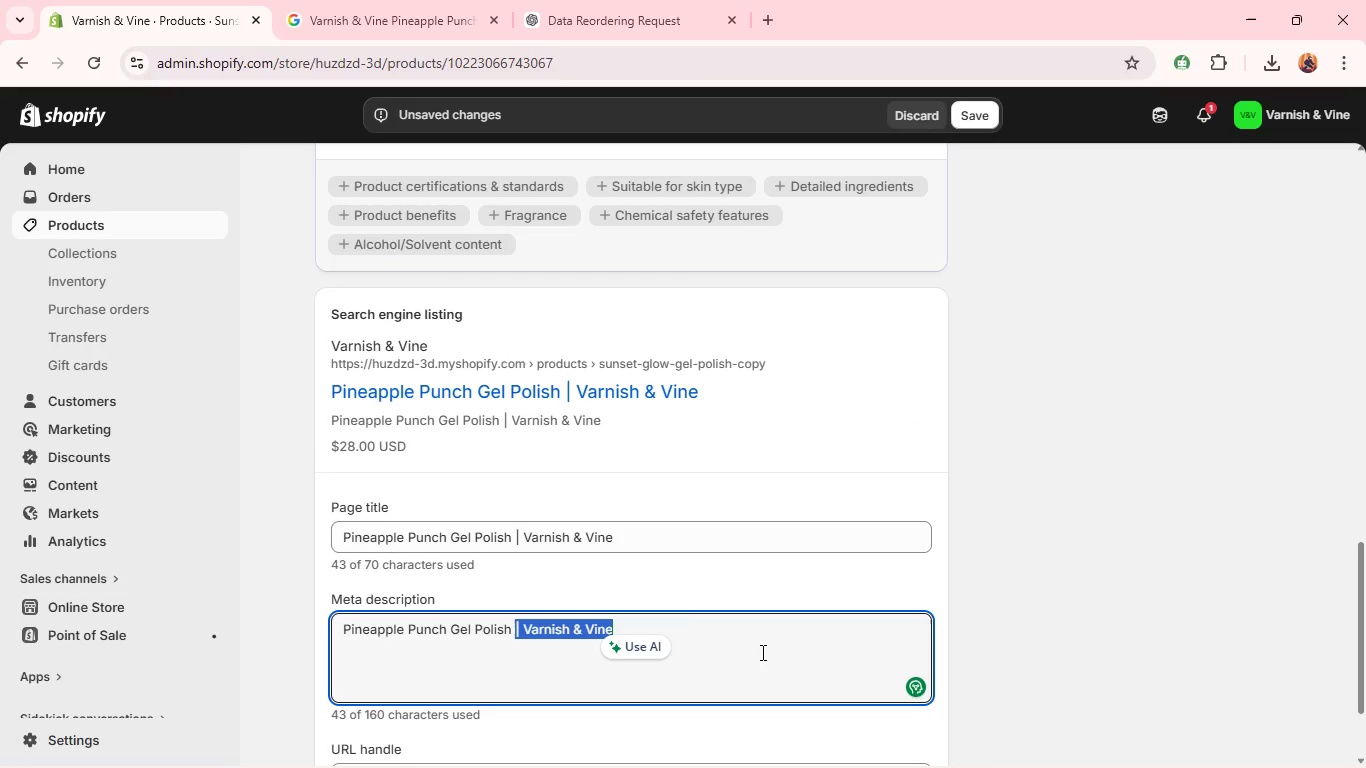 
type(-a bold yellow shade perfect for vibrant summer nails. )
 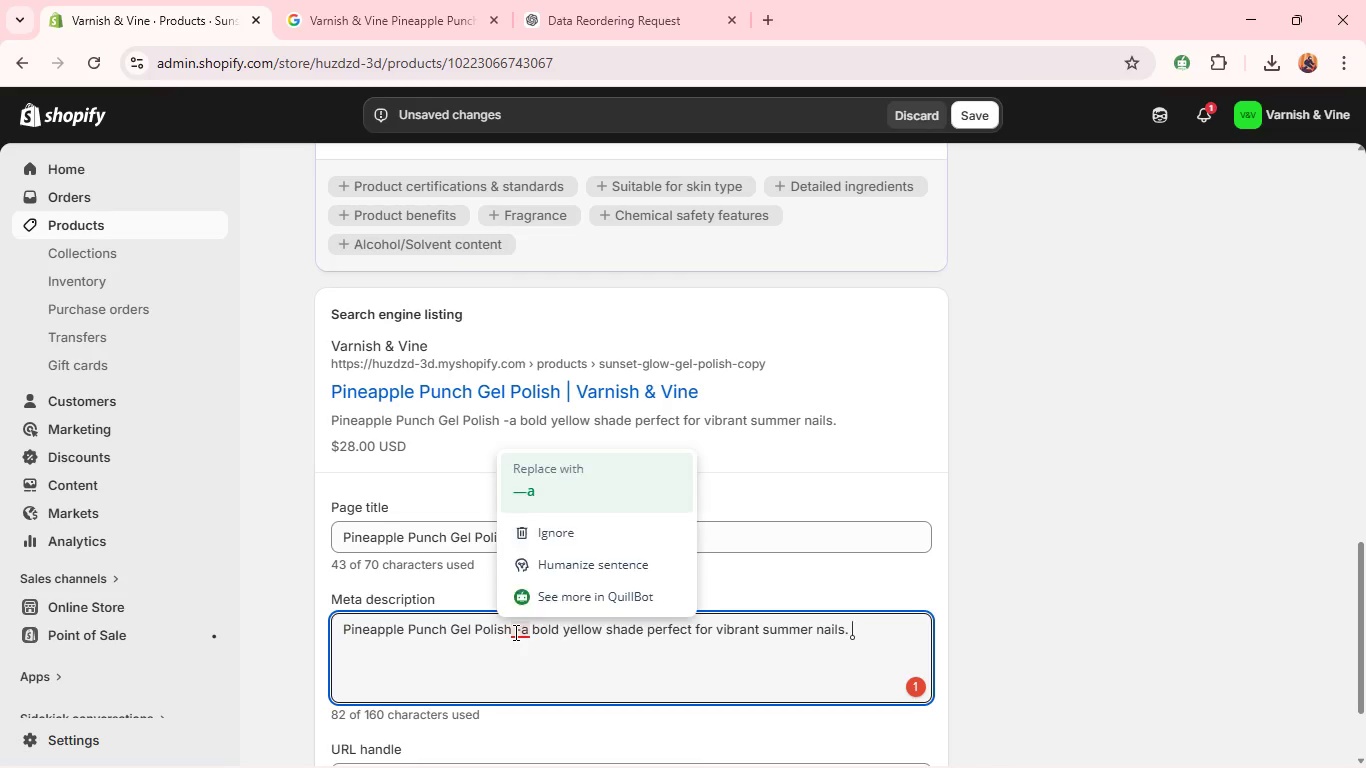 
left_click([526, 490])
 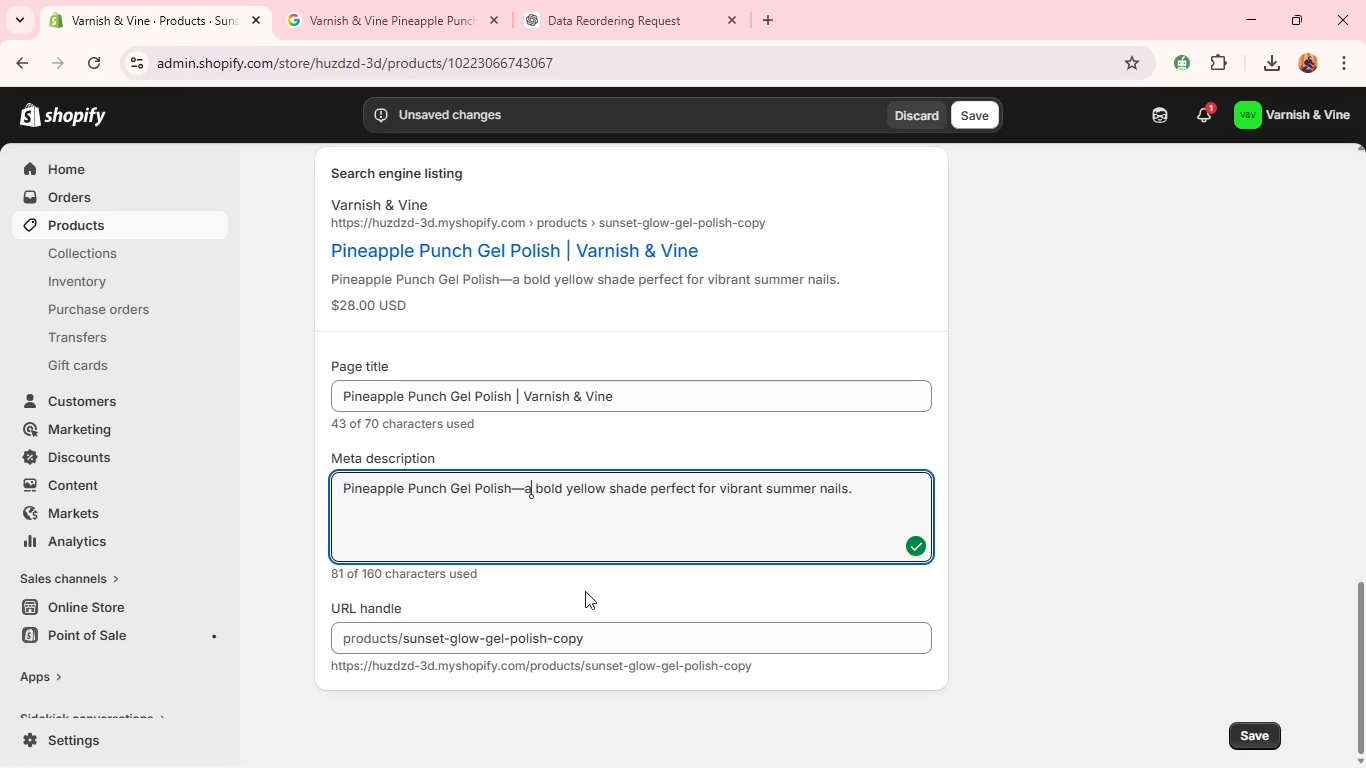 
double_click([543, 655])
 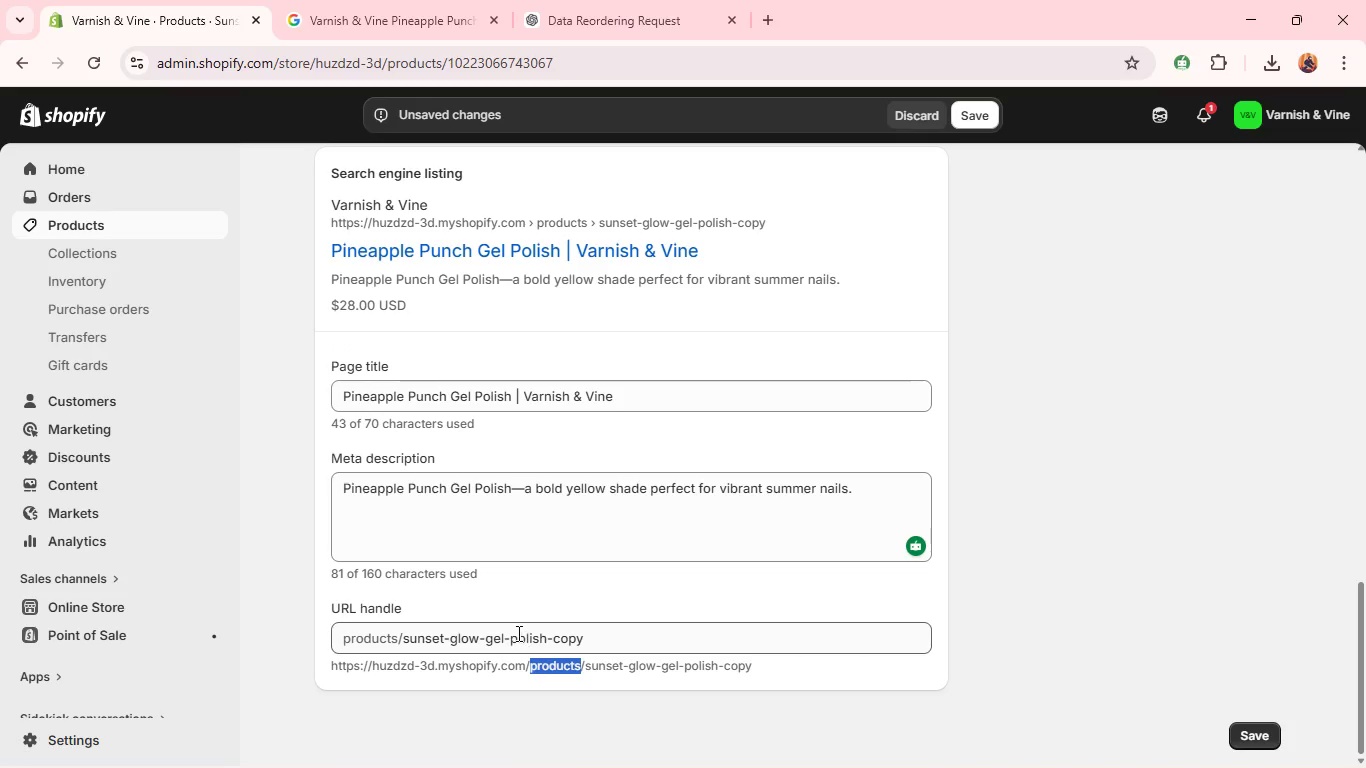 
double_click([517, 633])
 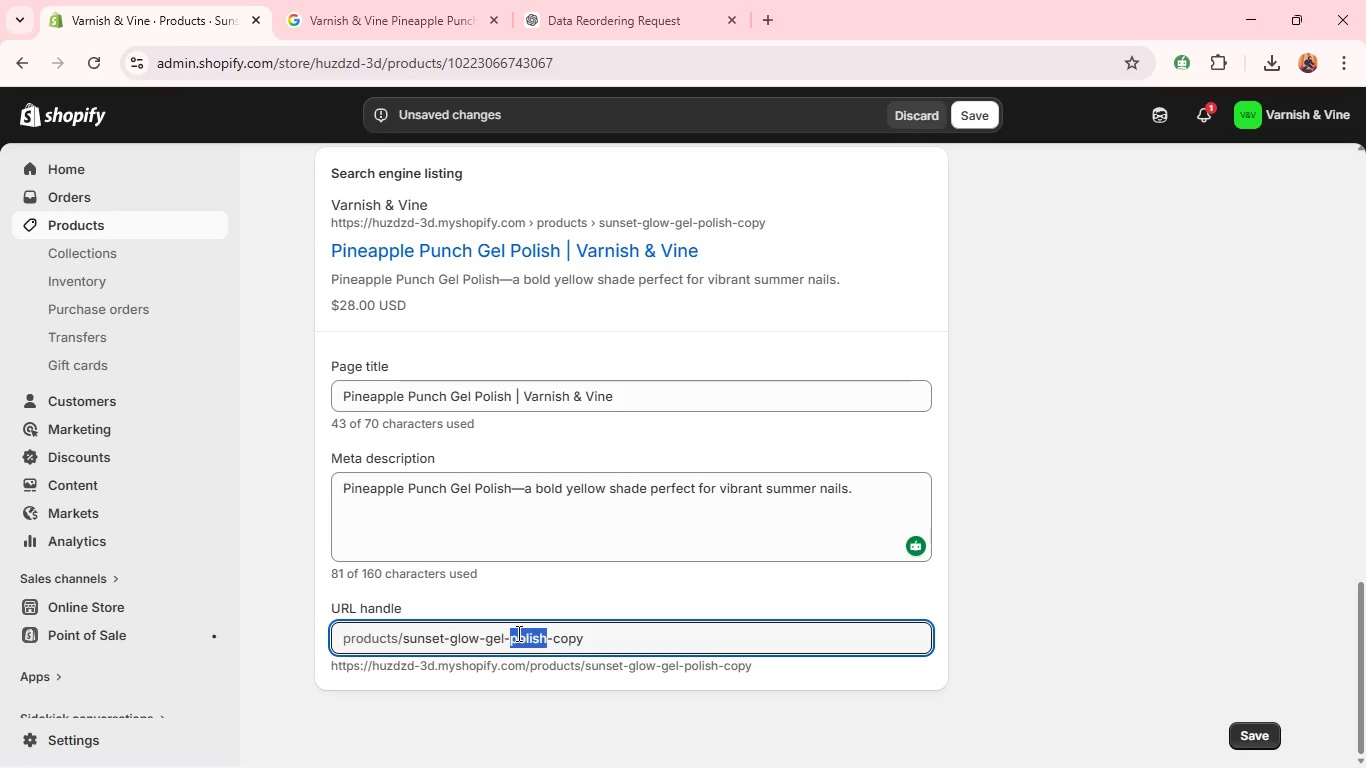 
double_click([517, 633])
 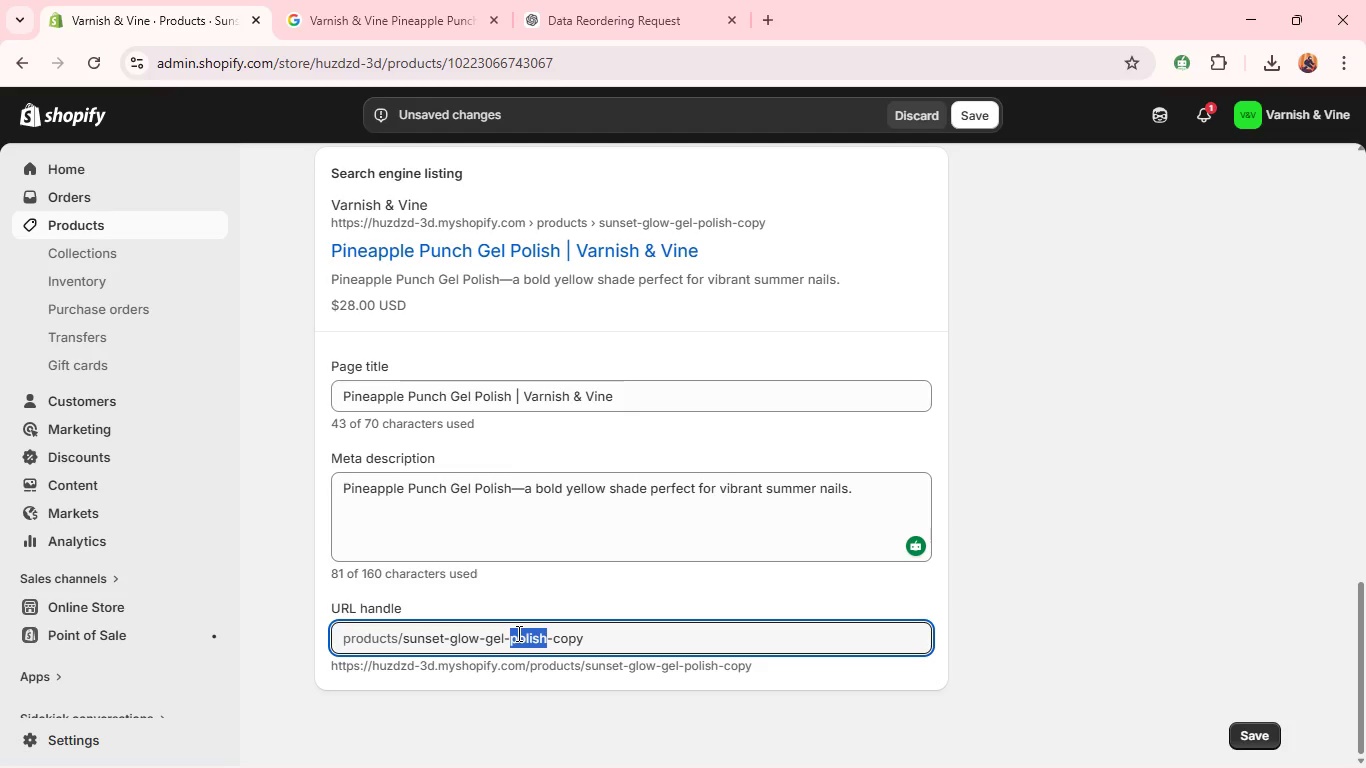 
key(Backspace)
 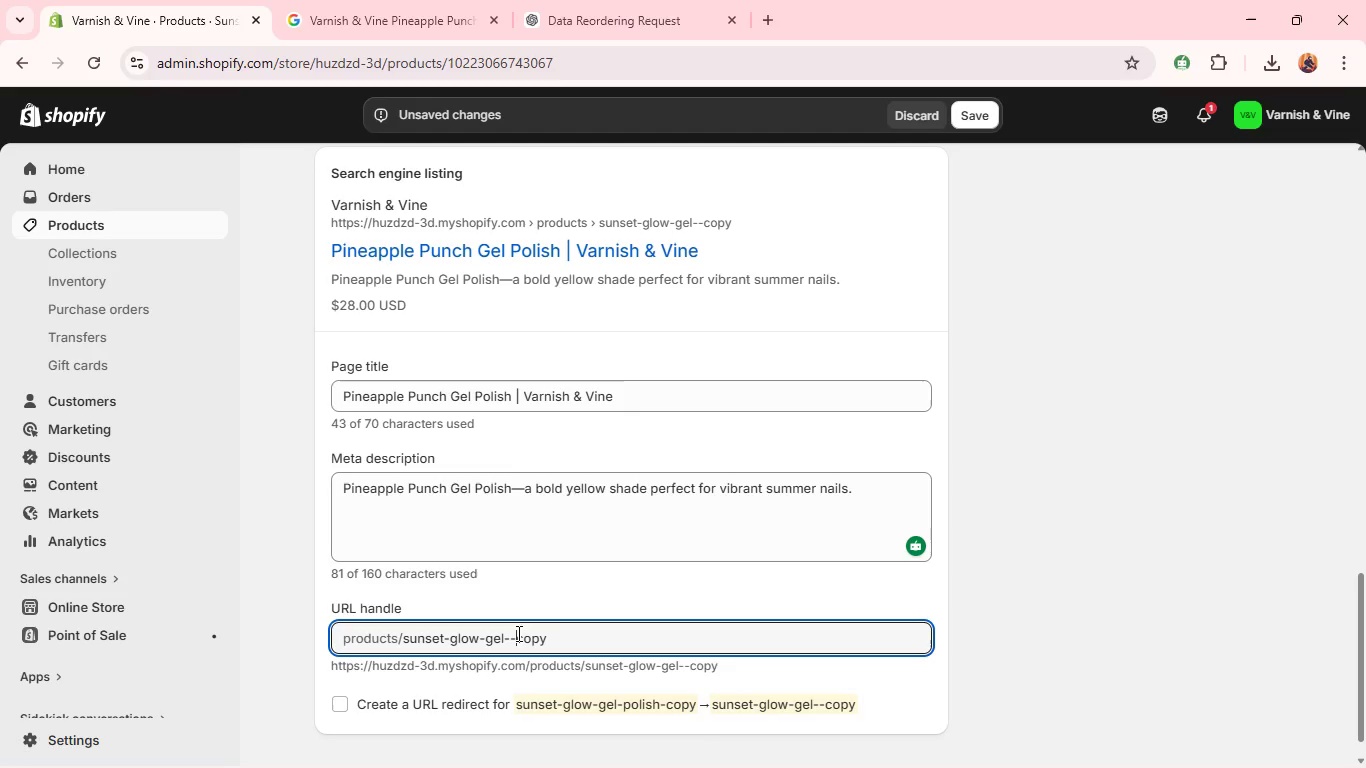 
double_click([517, 633])
 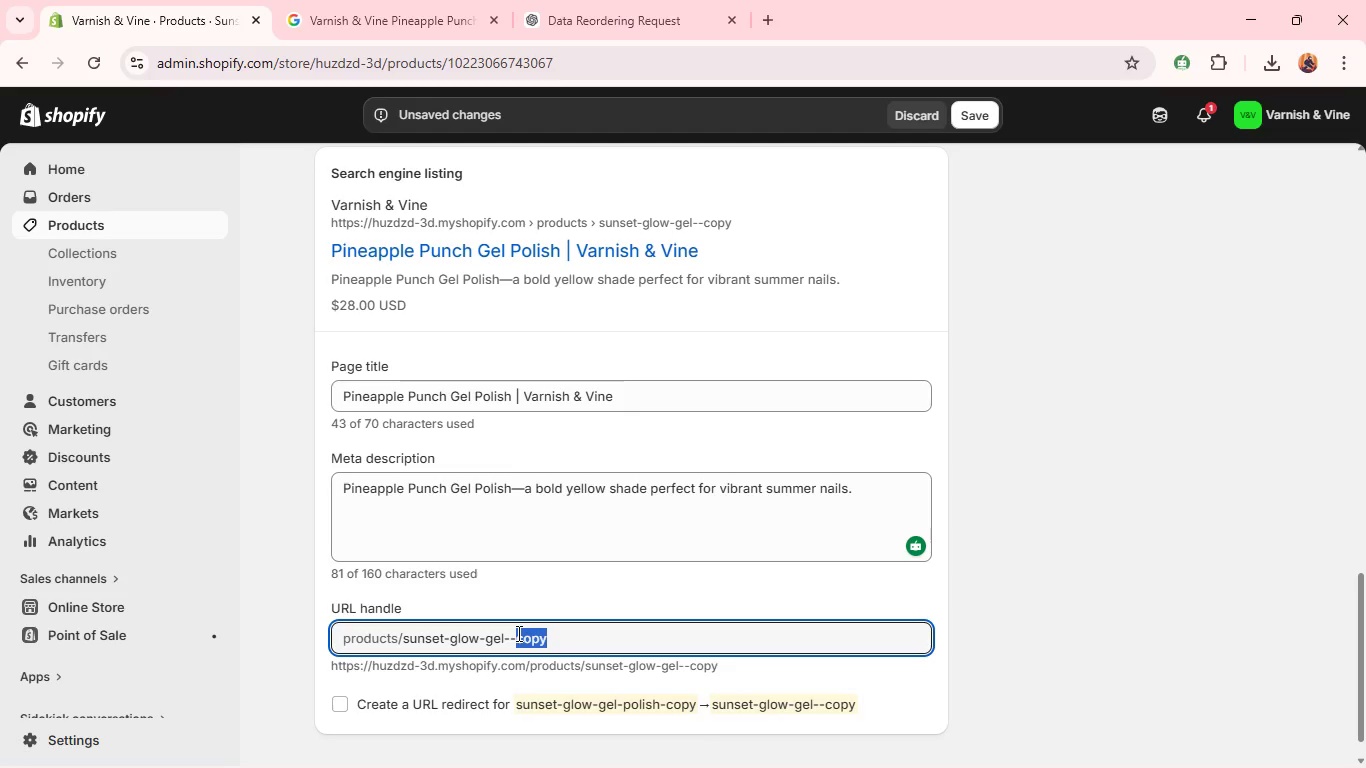 
double_click([517, 633])
 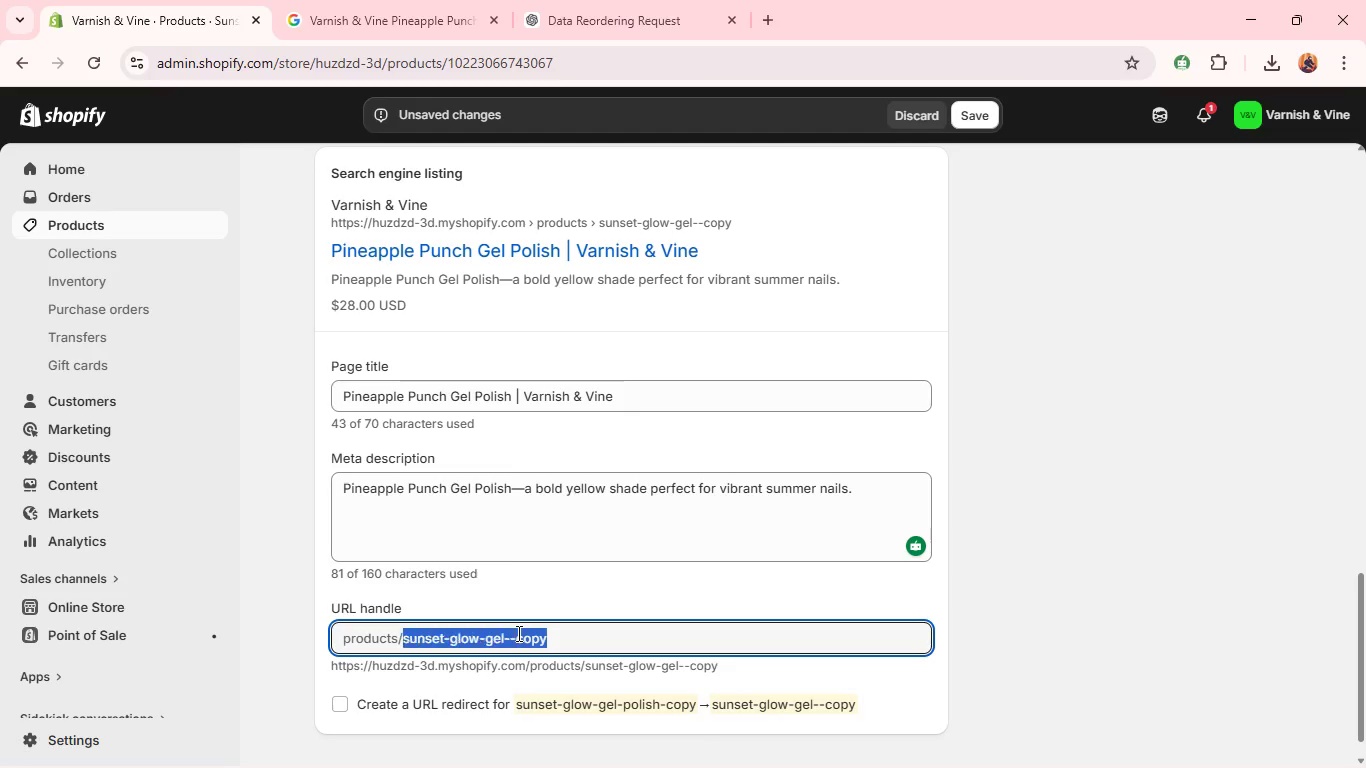 
triple_click([517, 633])
 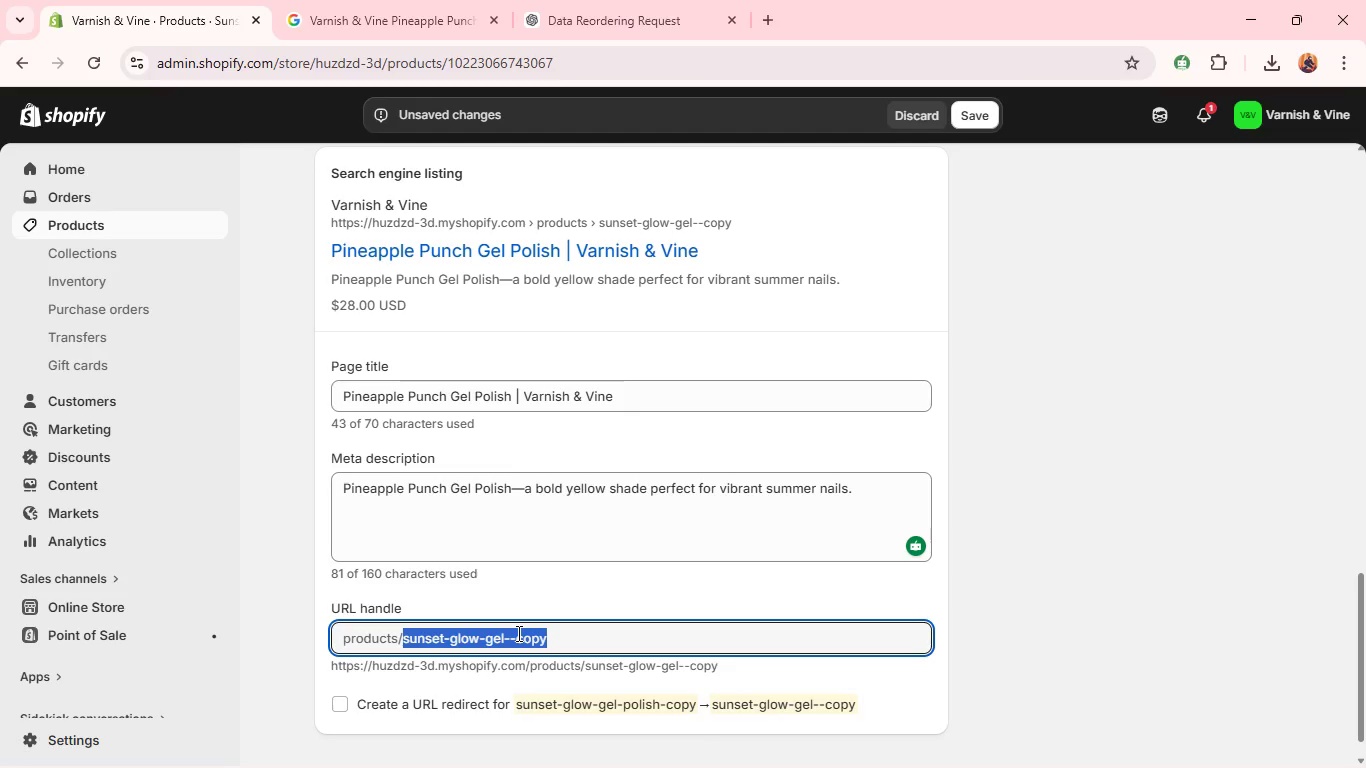 
triple_click([517, 633])
 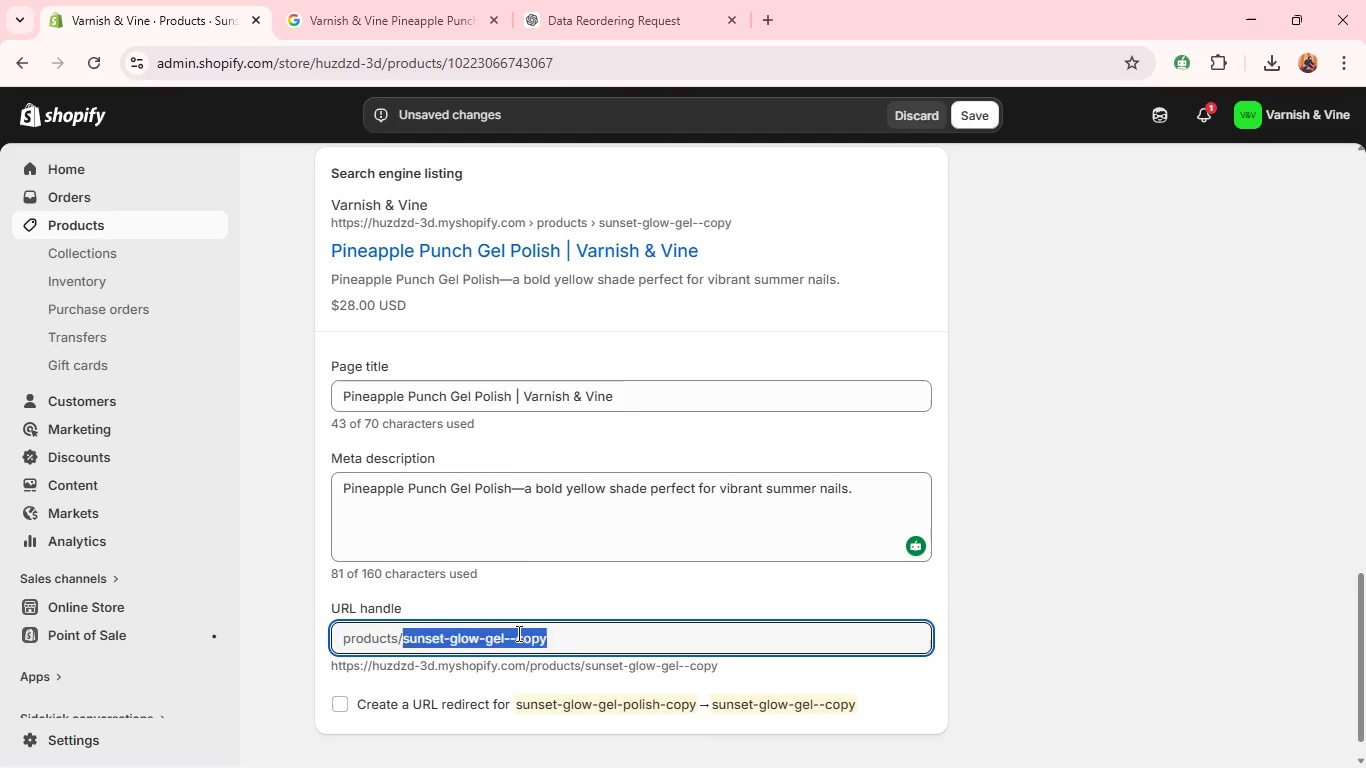 
key(Backspace)
 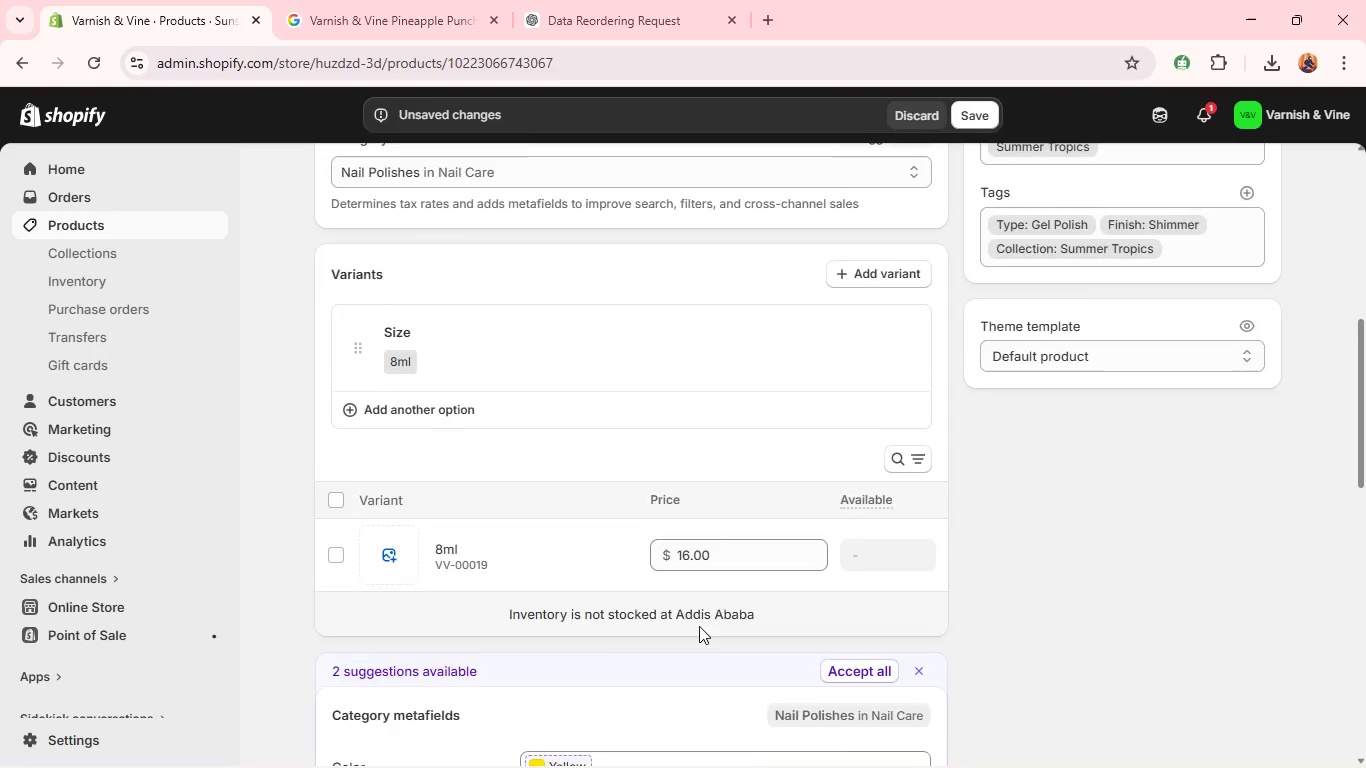 
wait(13.28)
 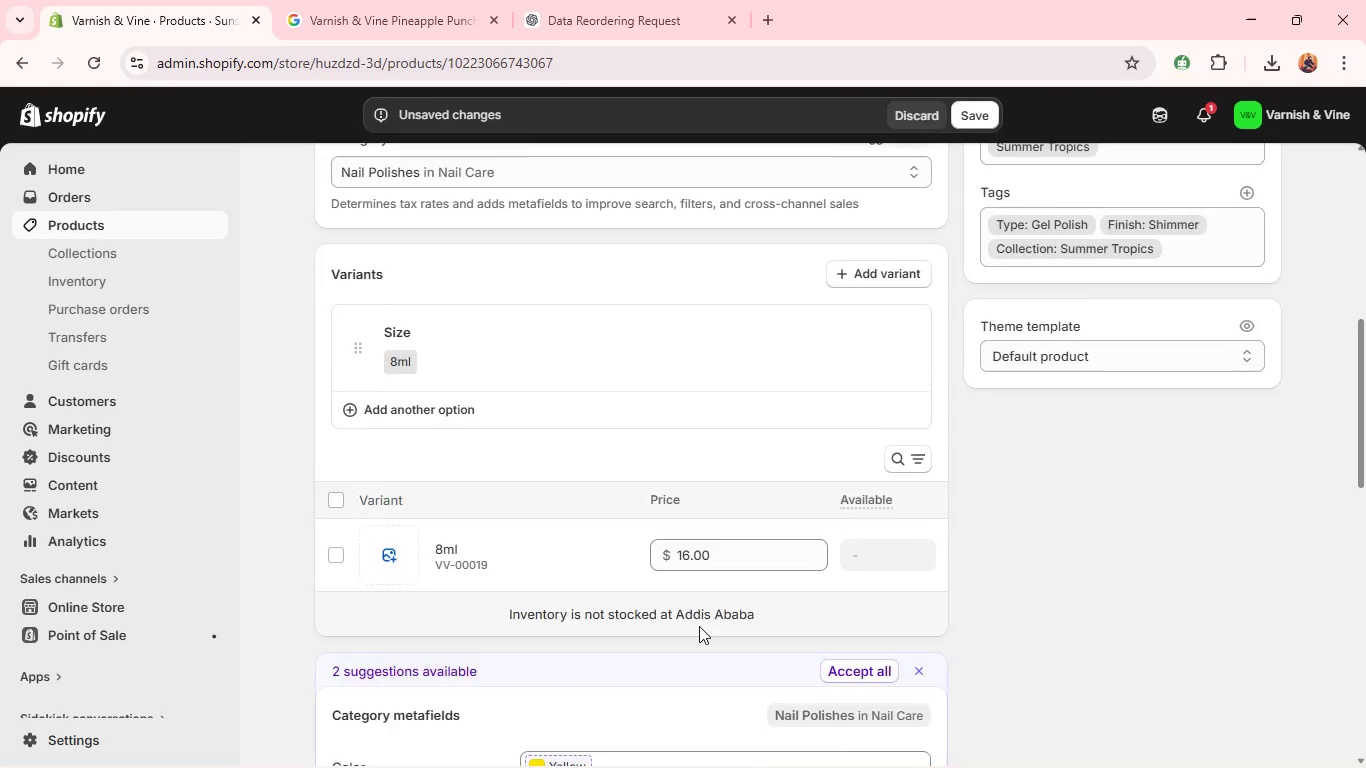 
left_click([1188, 375])
 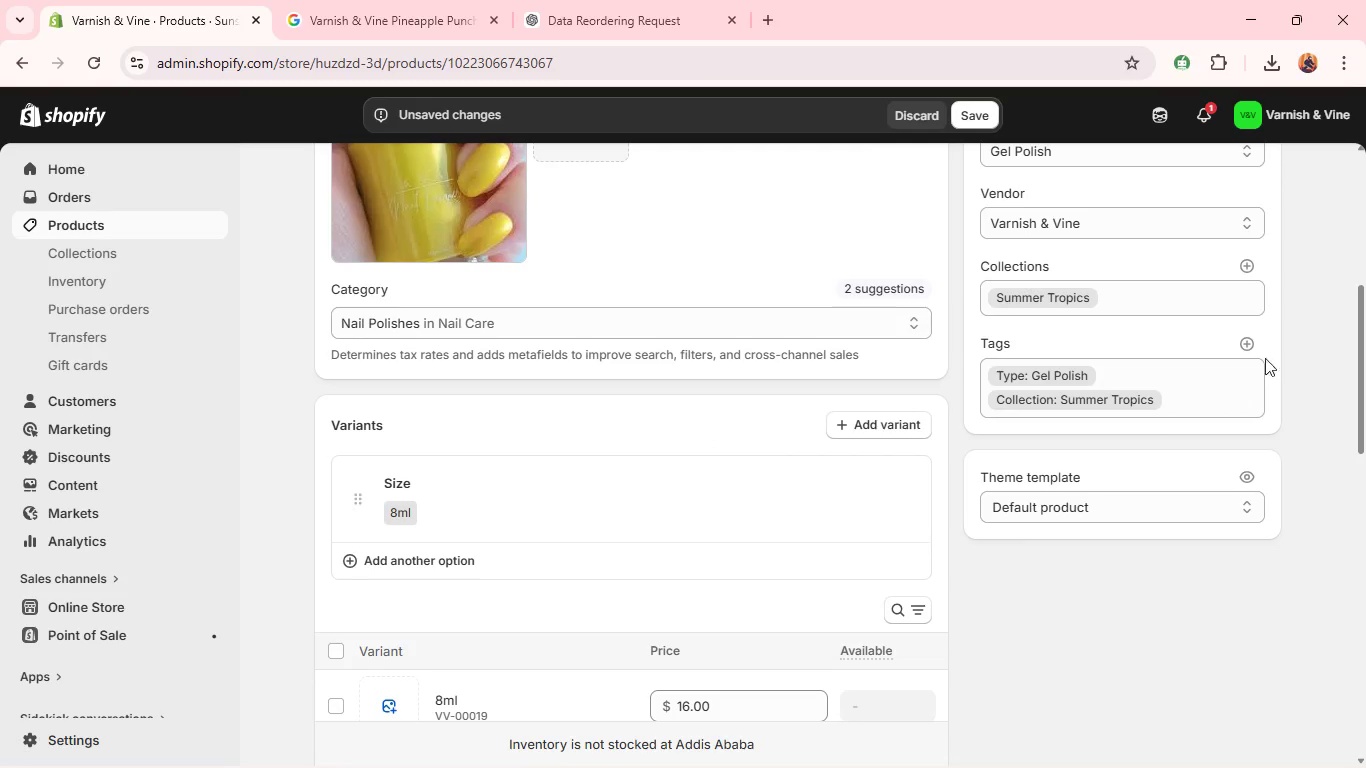 
left_click([1245, 343])
 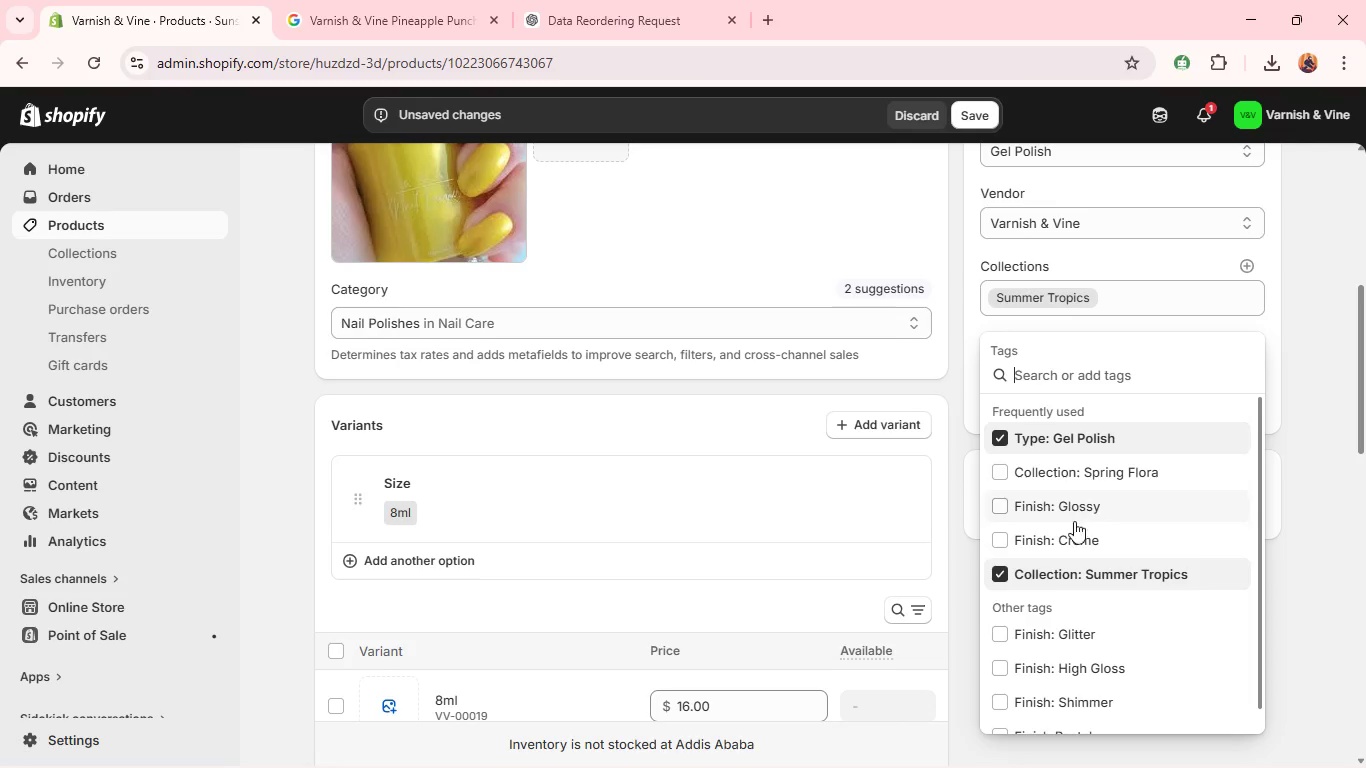 
left_click([1069, 549])
 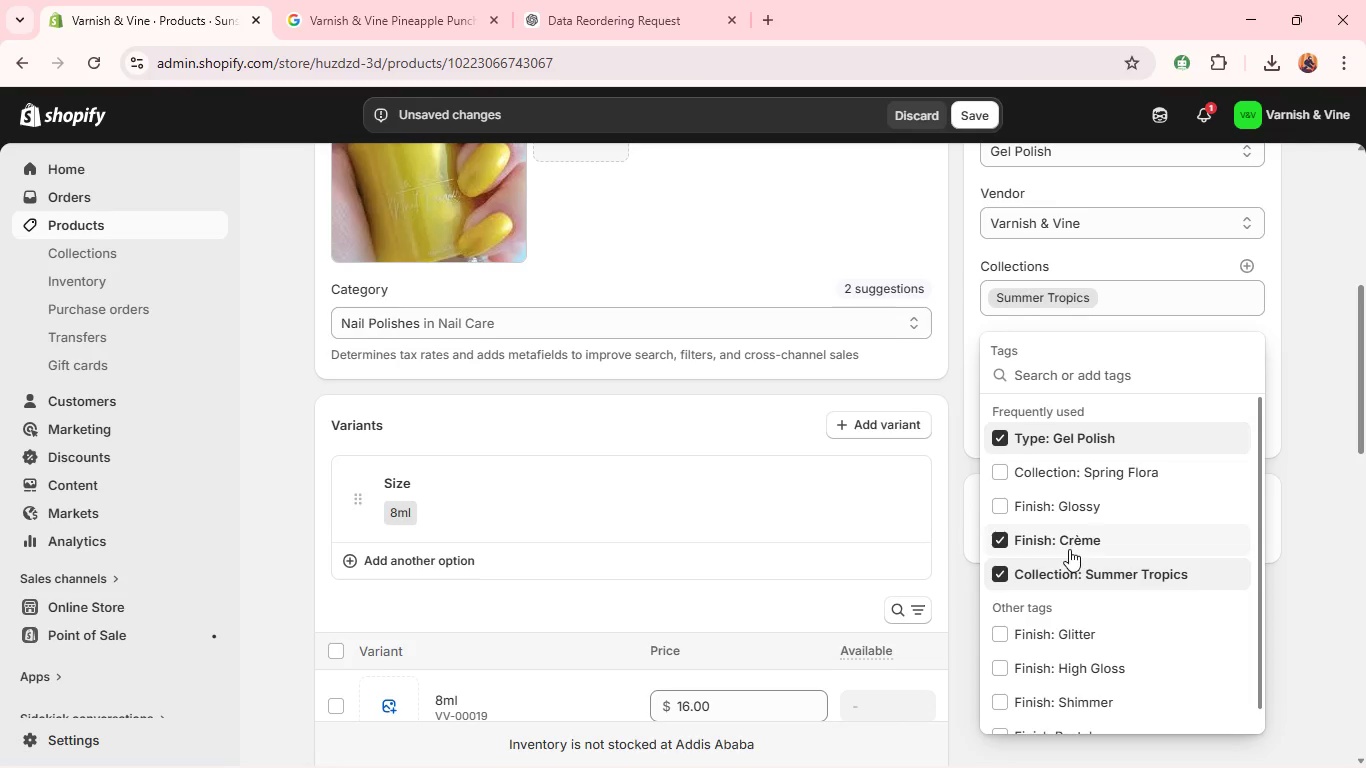 
mouse_move([990, 187])
 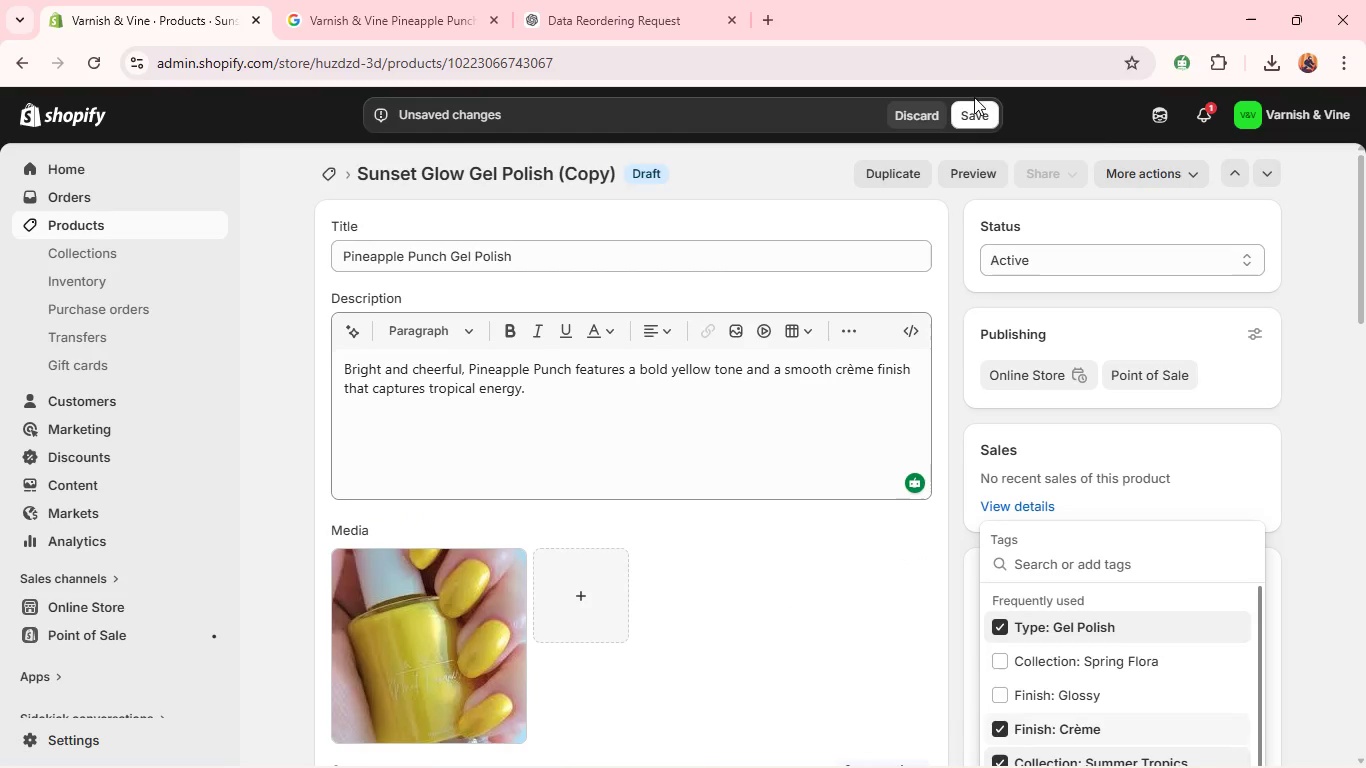 
left_click([976, 110])
 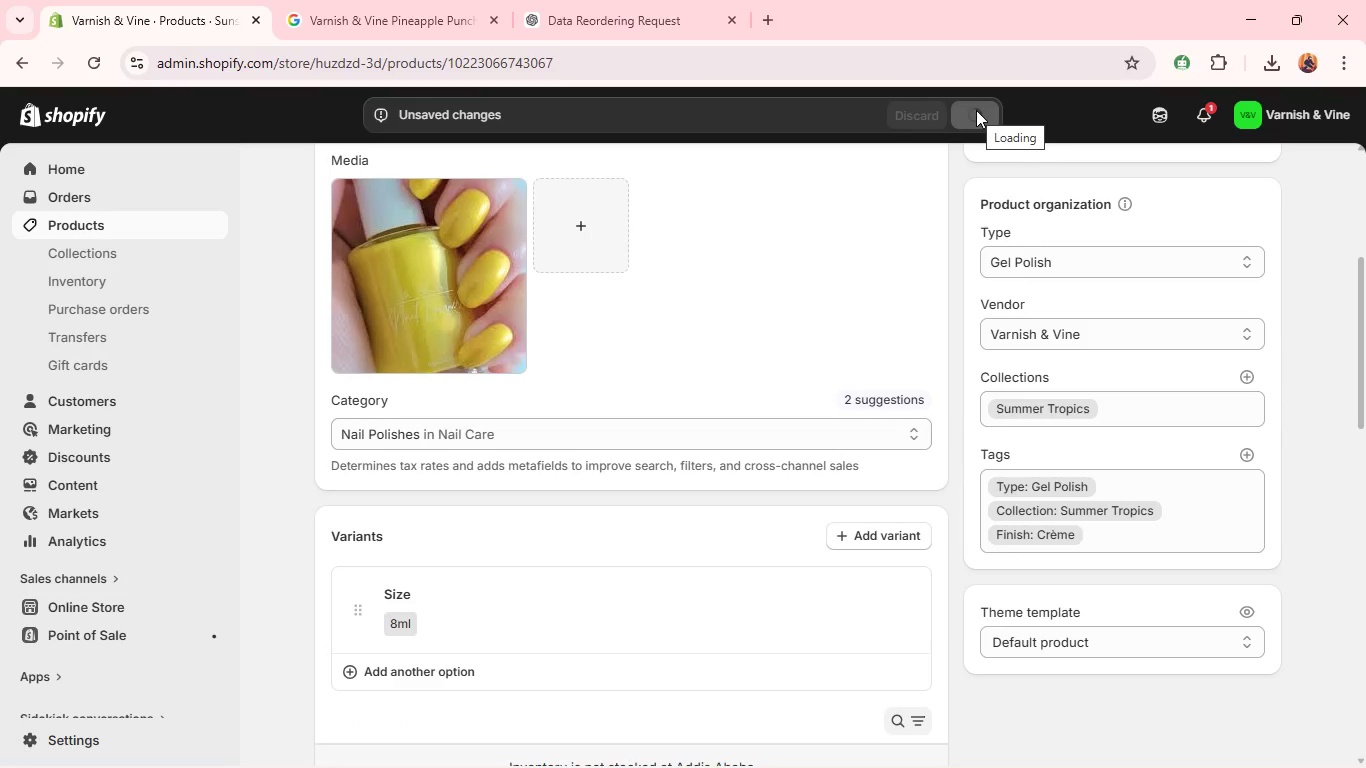 
wait(9.16)
 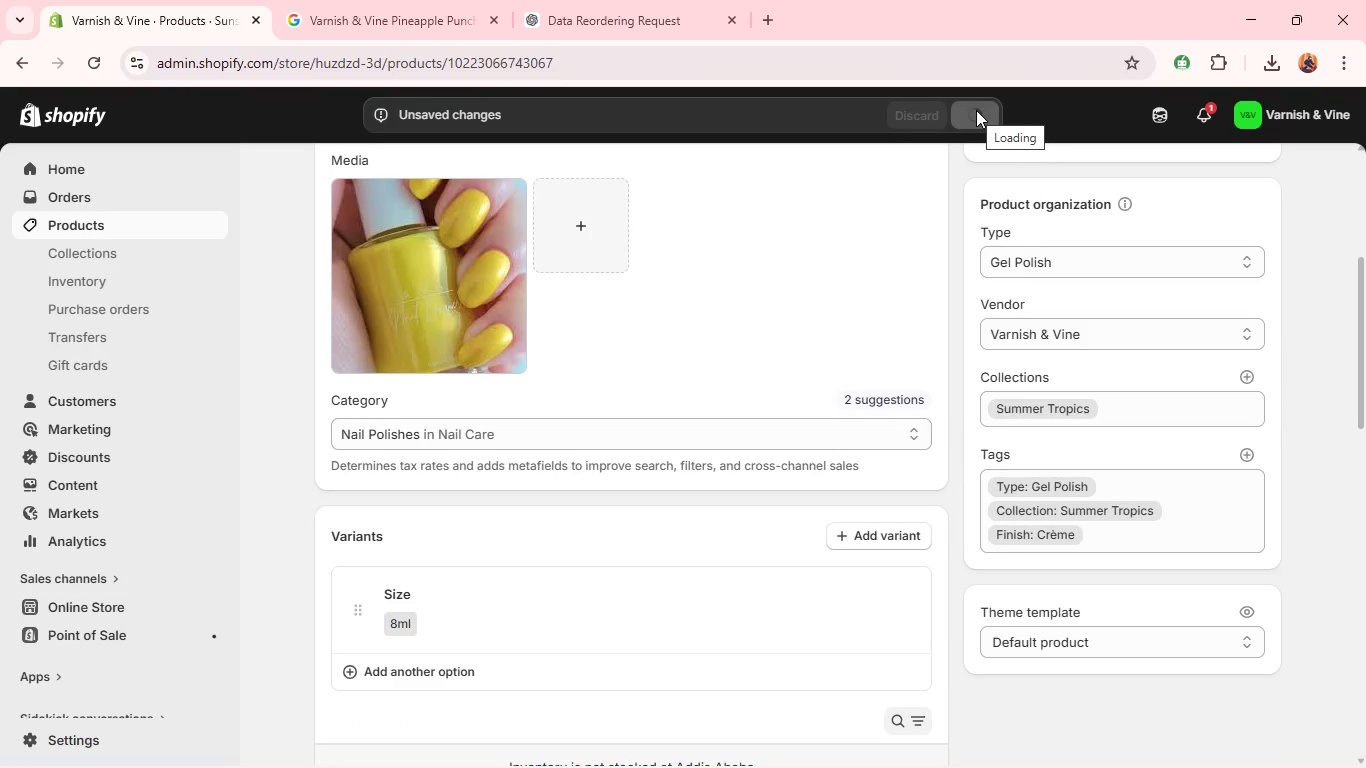 
left_click([909, 160])
 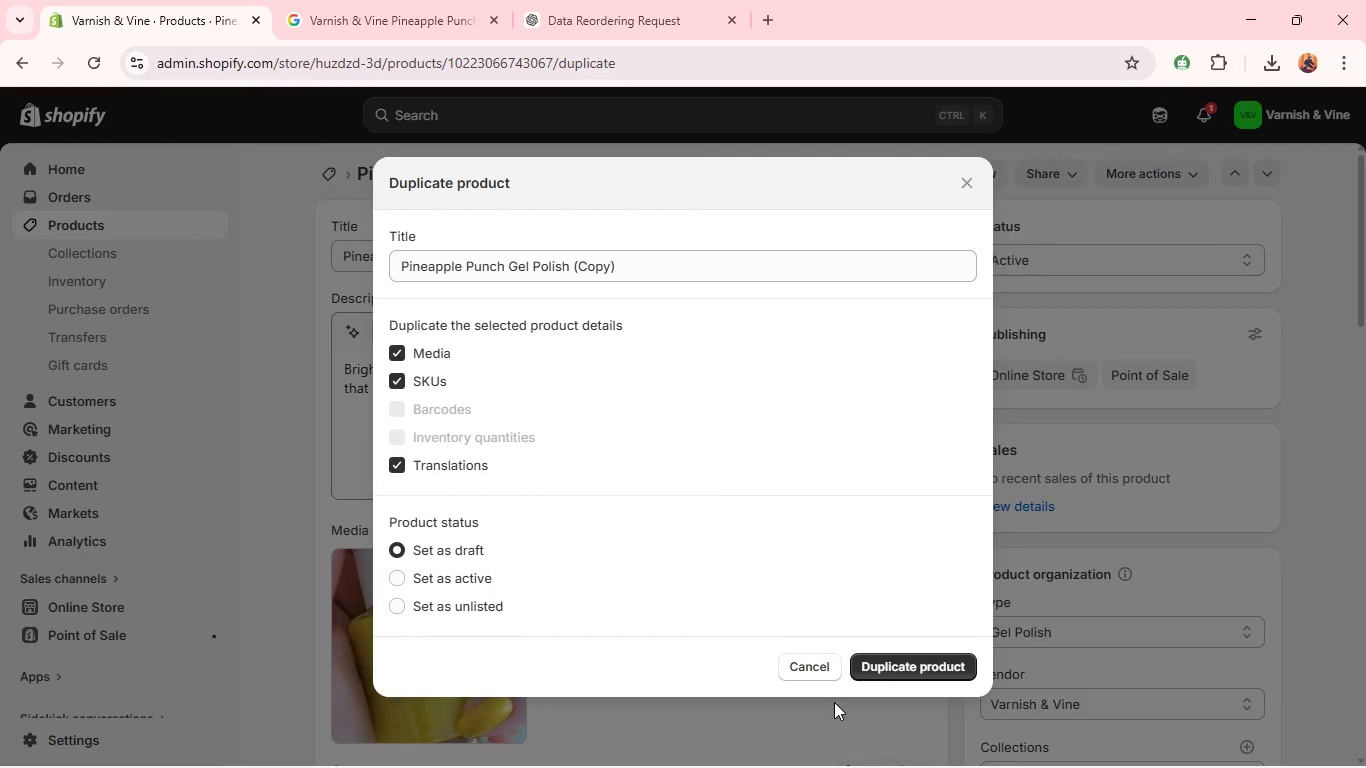 
left_click([903, 670])
 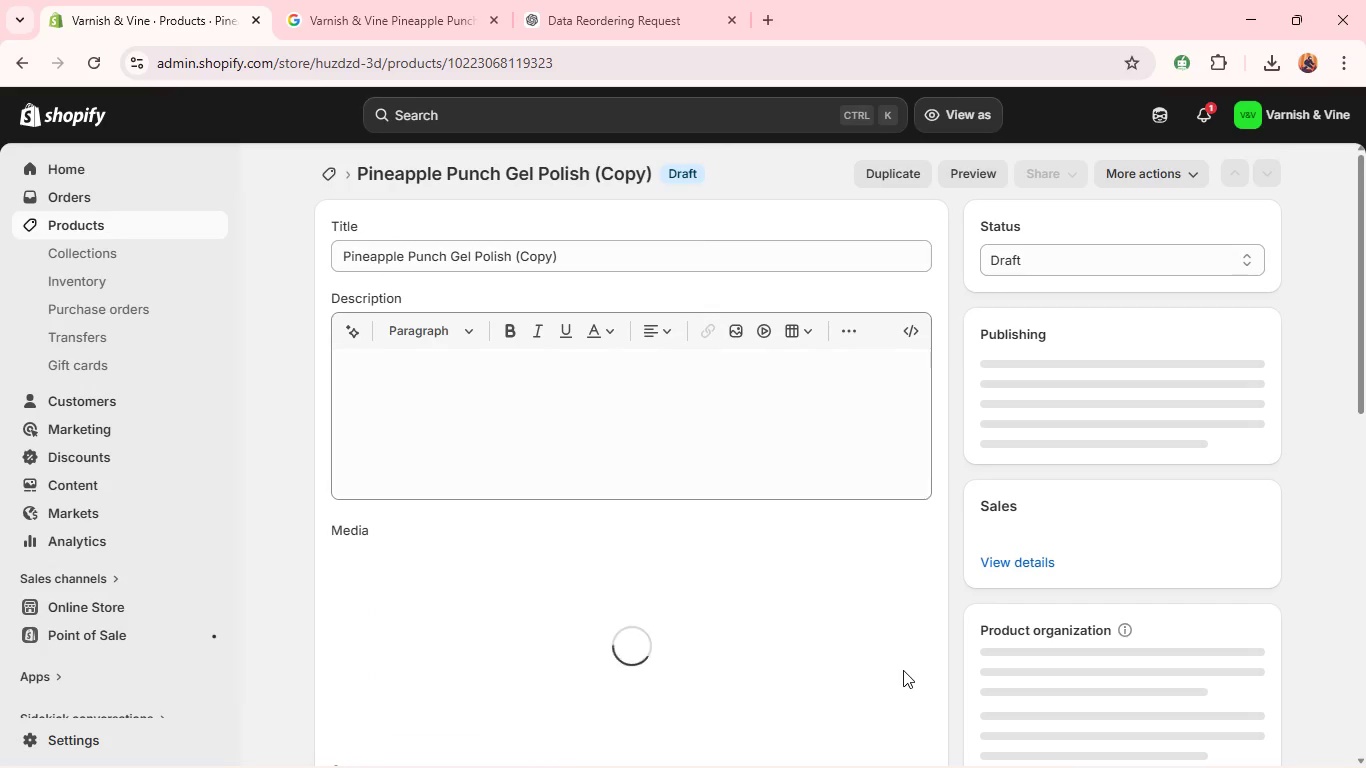 
wait(5.66)
 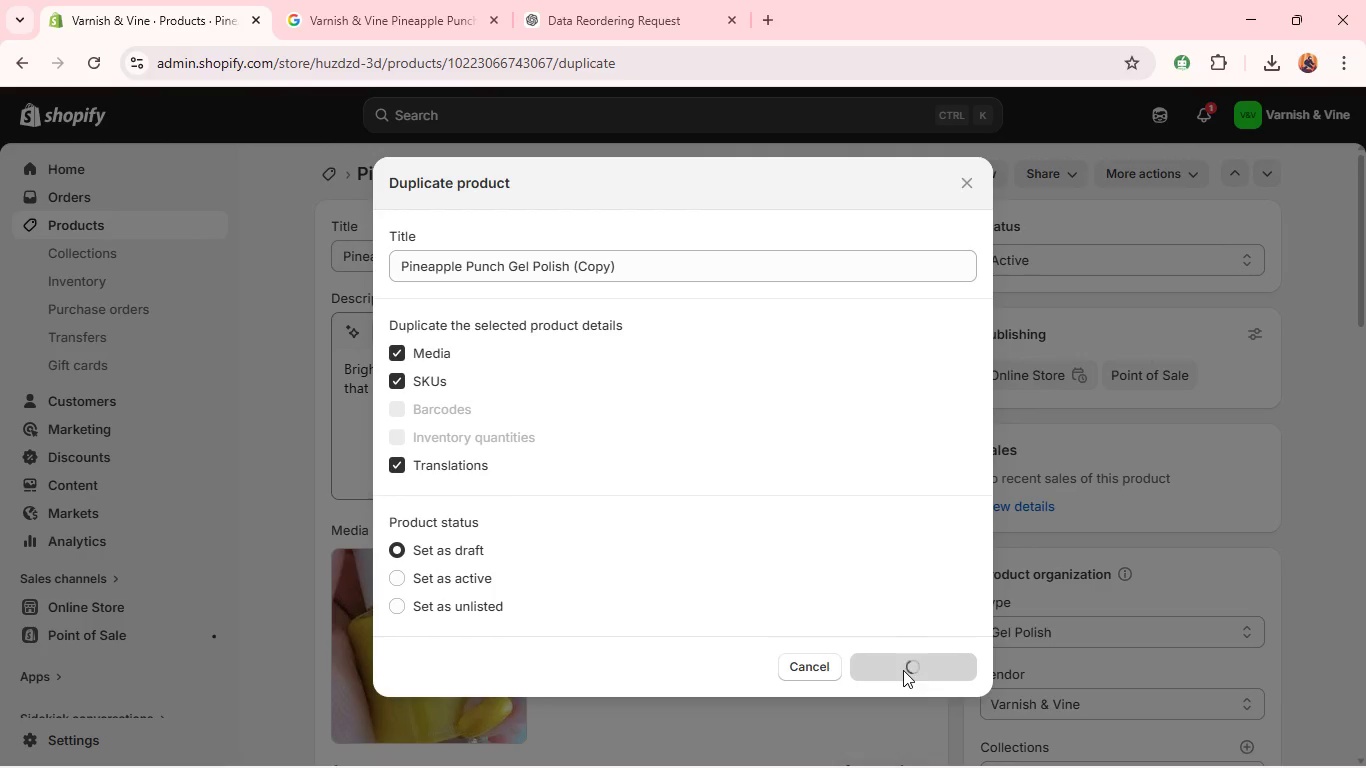 
double_click([532, 266])
 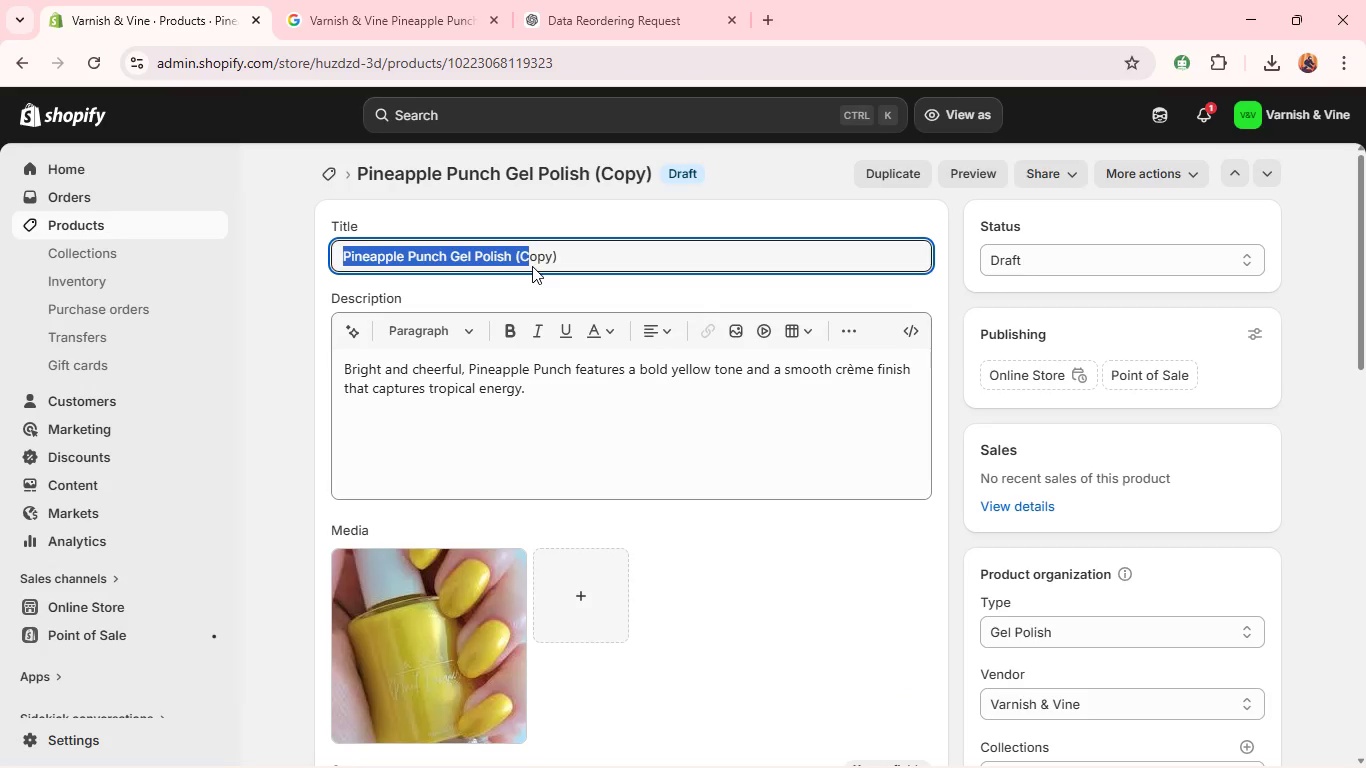 
key(Control+A)
 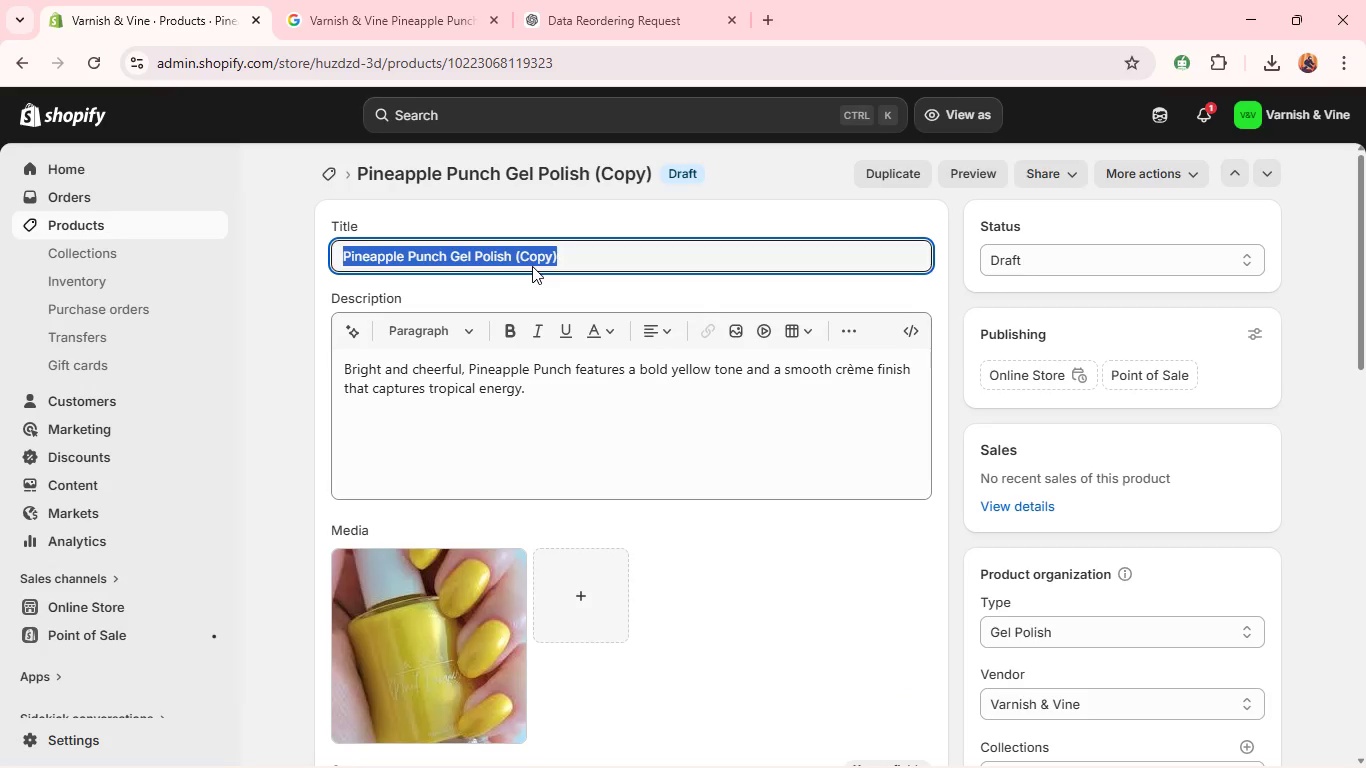 
key(Backspace)
 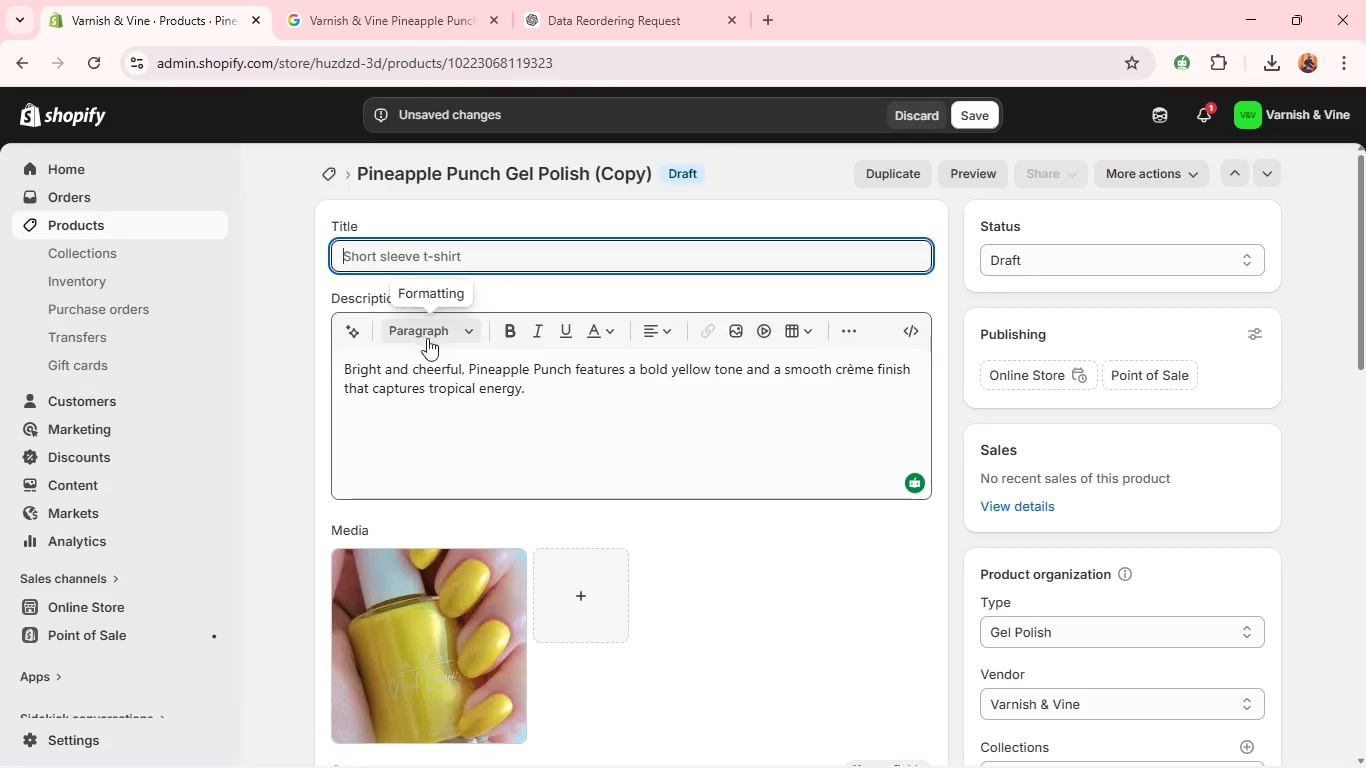 
left_click([419, 379])
 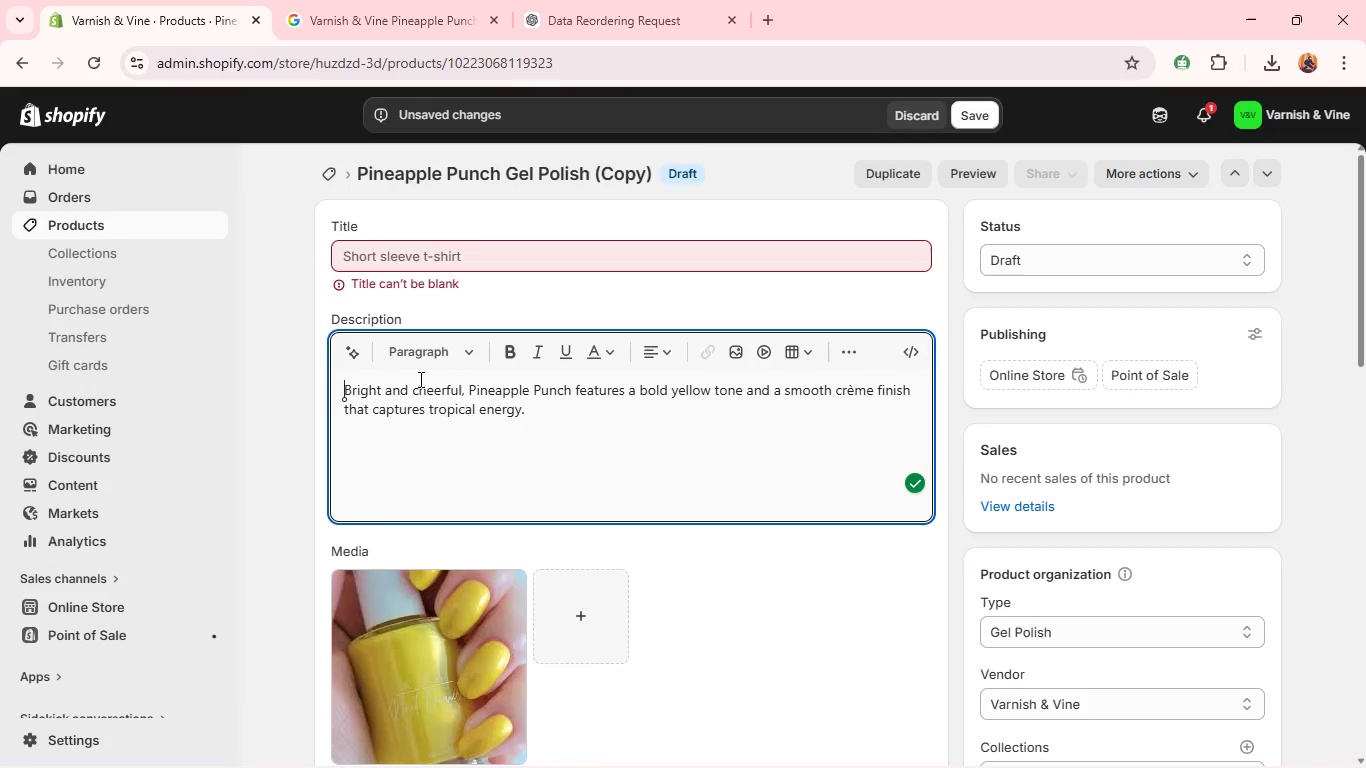 
key(Control+A)
 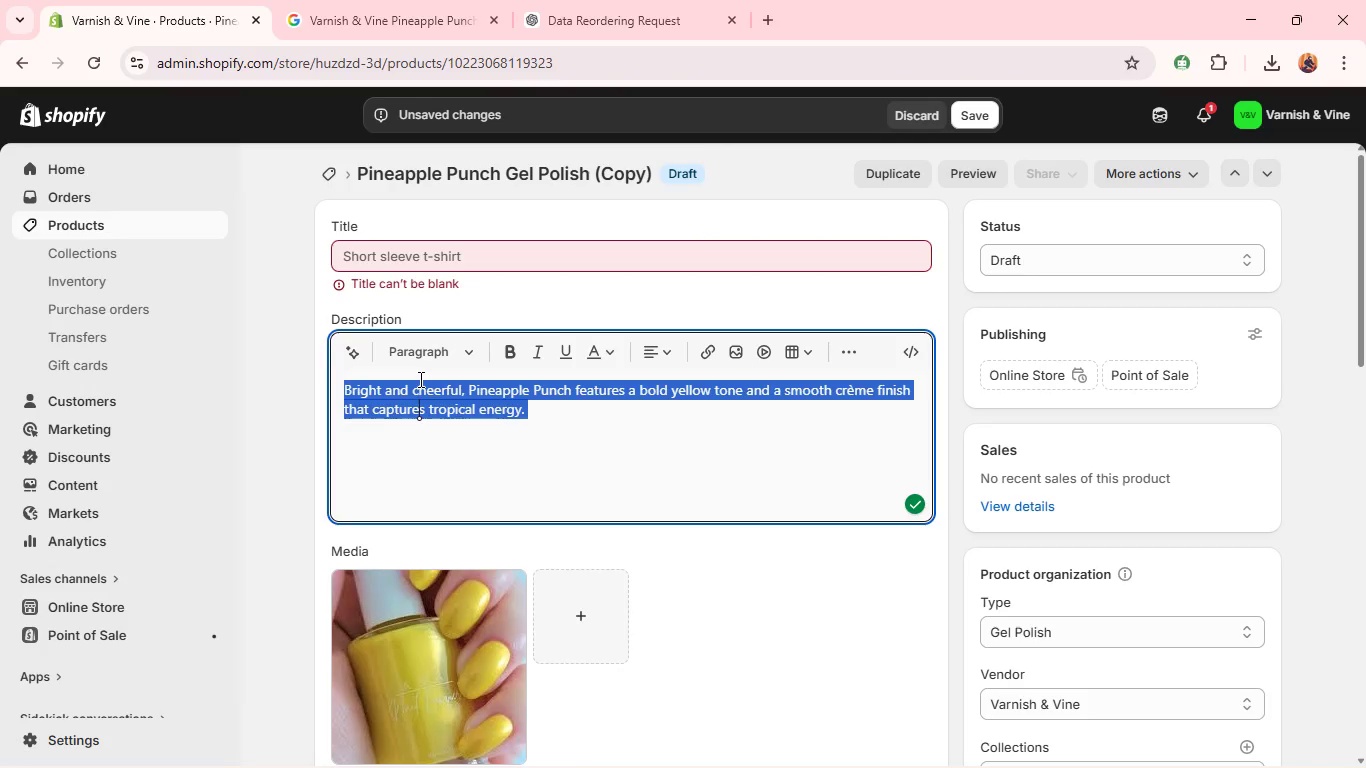 
key(Backspace)
 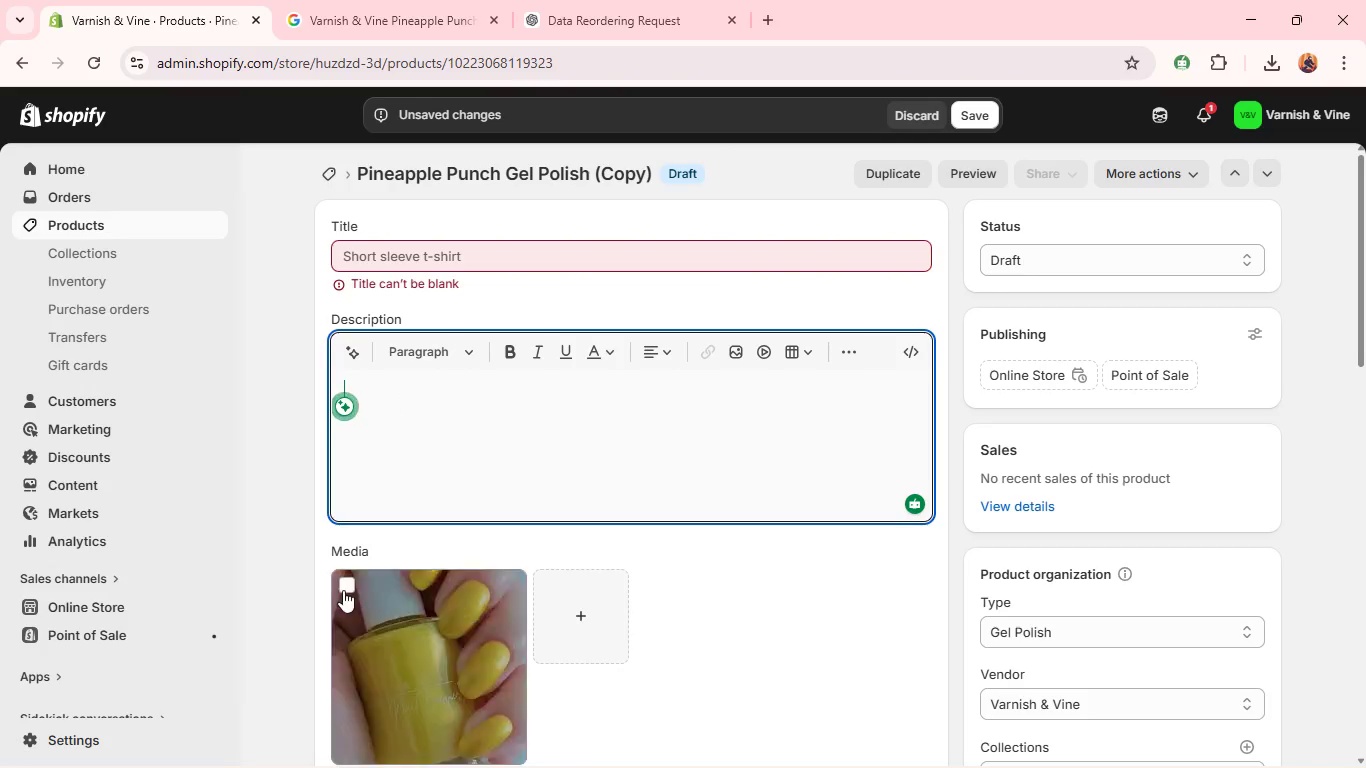 
left_click([346, 586])
 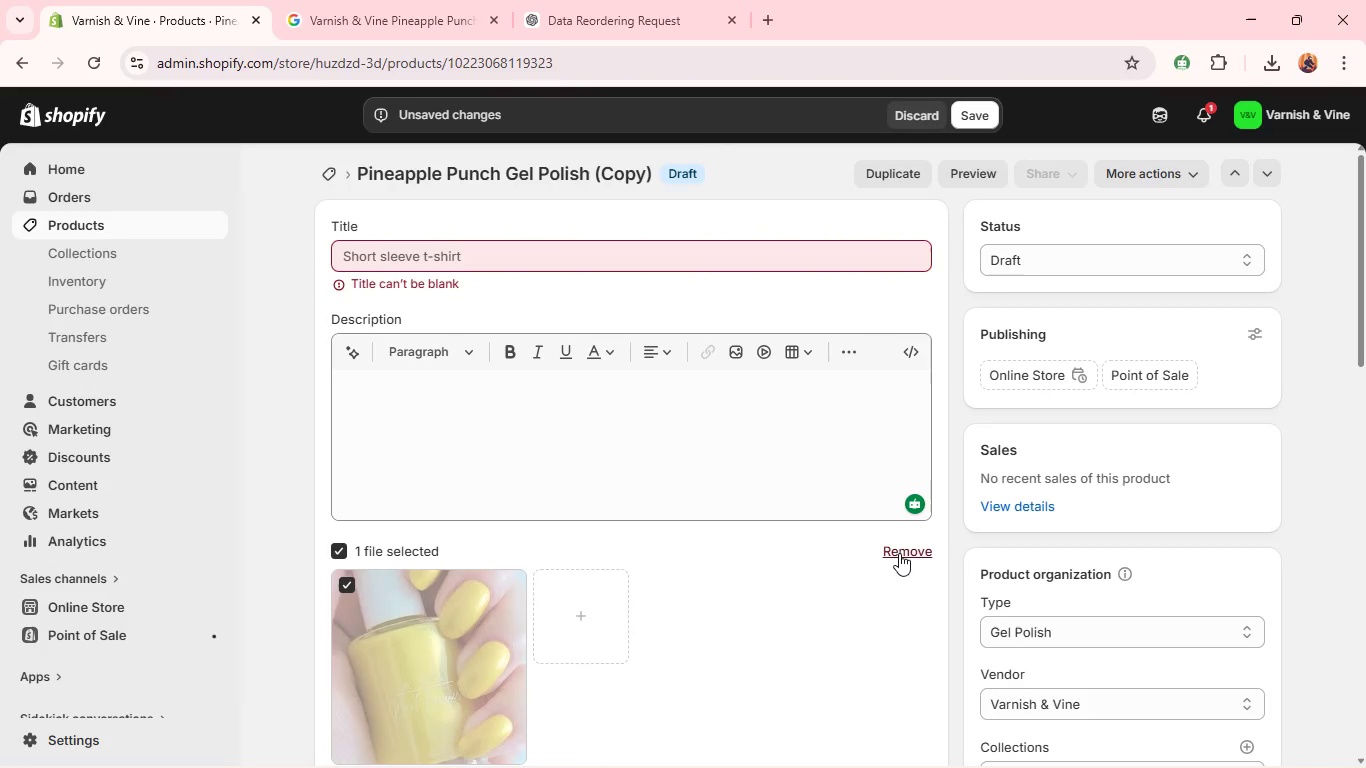 
left_click([900, 553])
 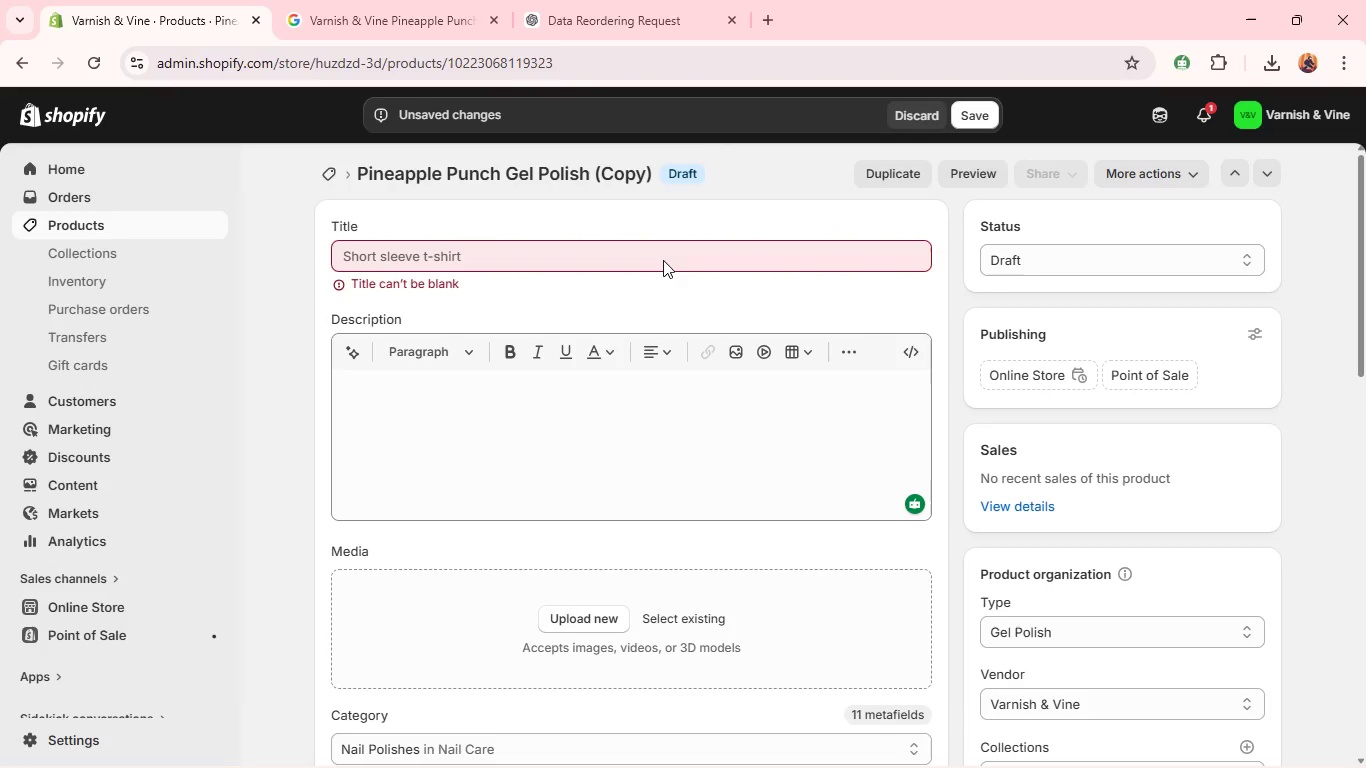 
left_click([663, 260])
 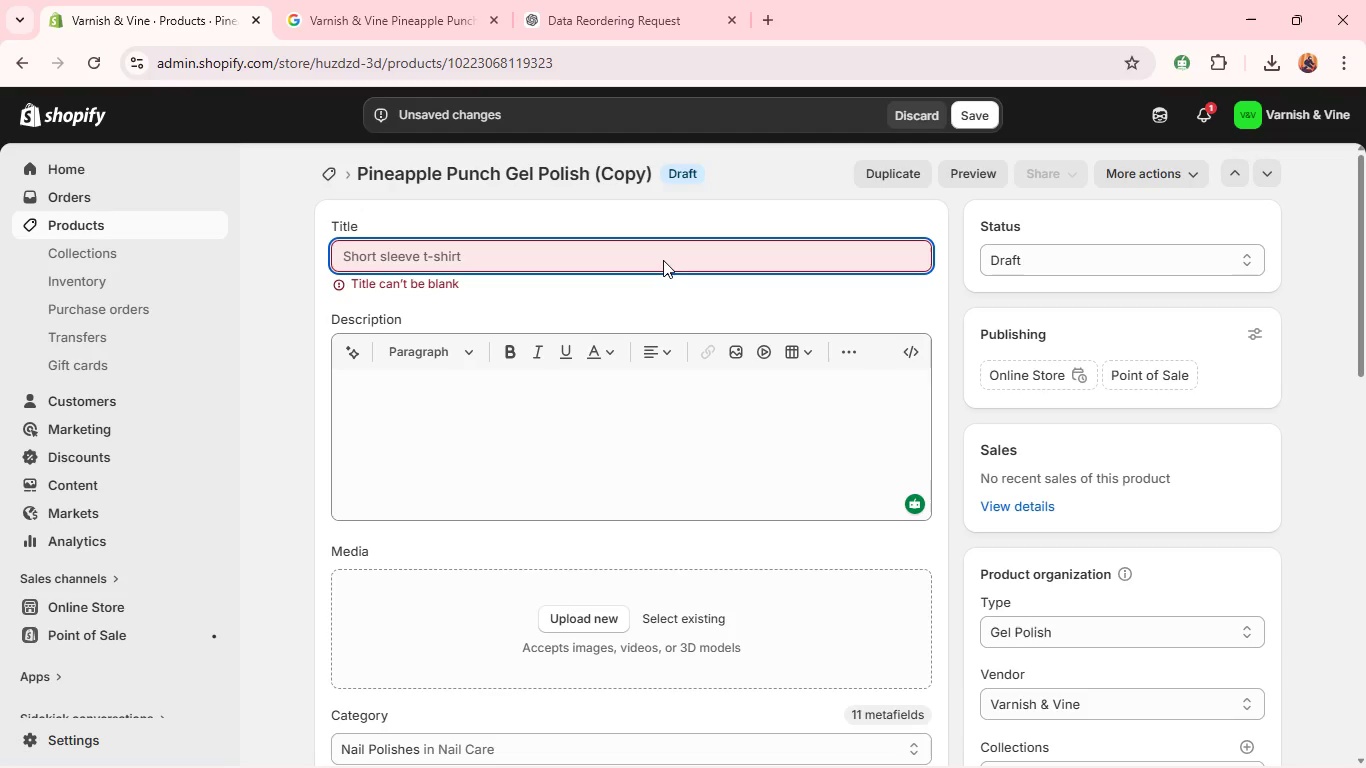 
type(Flamingo Pink Gel Polish )
 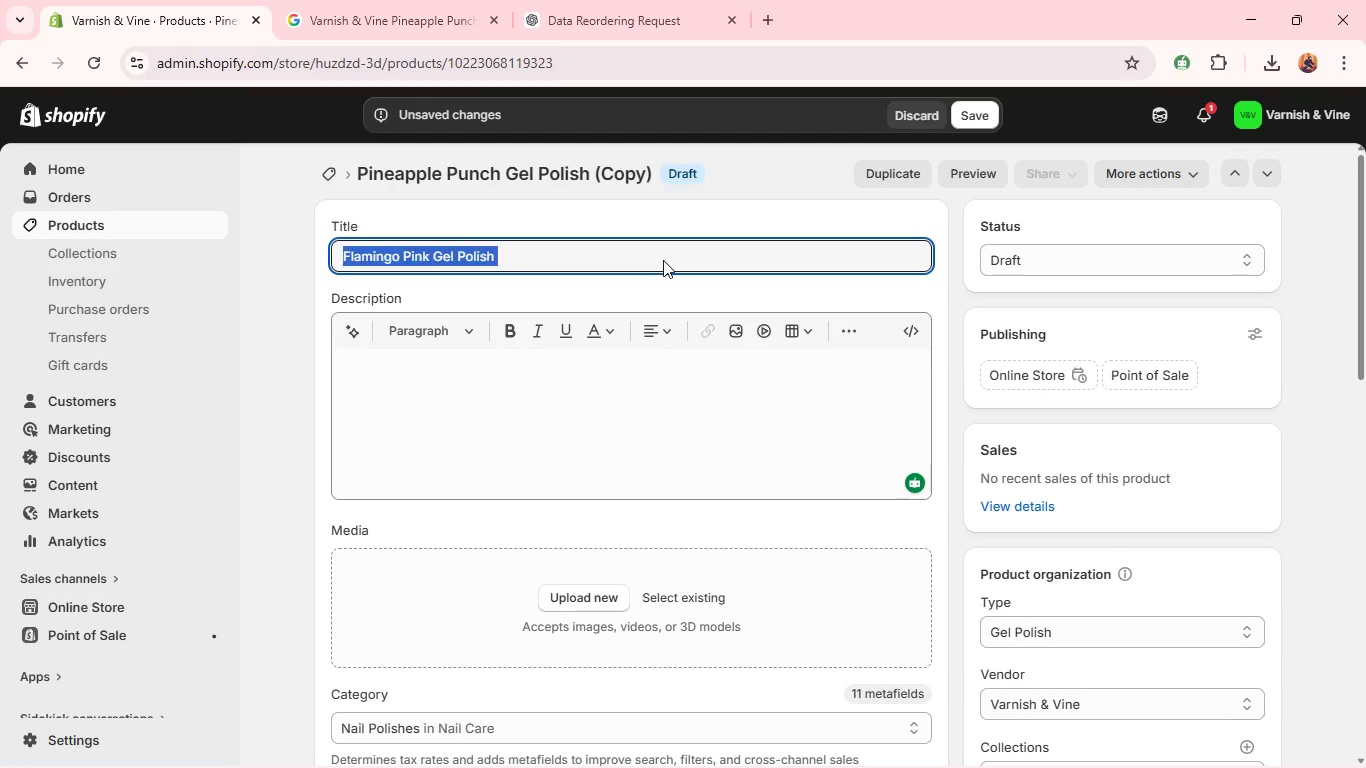 
key(Control+A)
 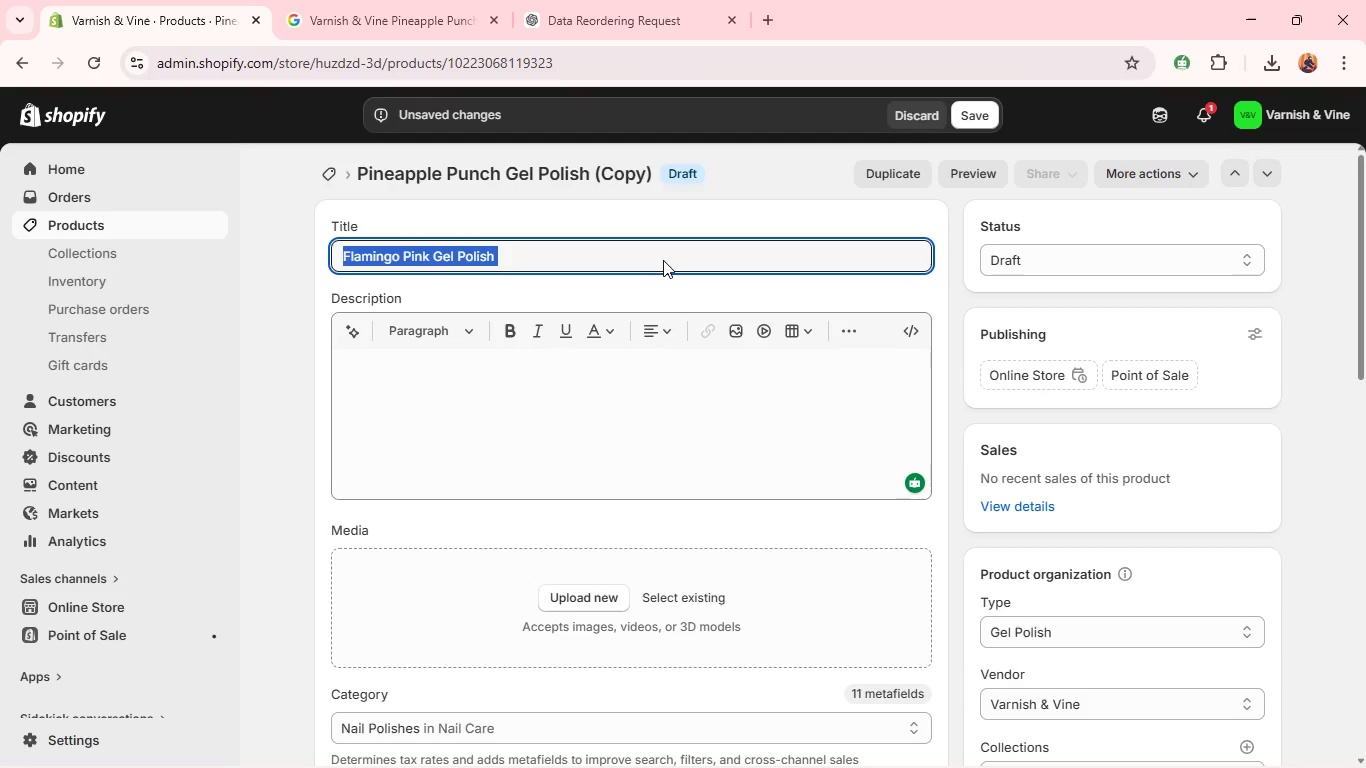 
key(Control+C)
 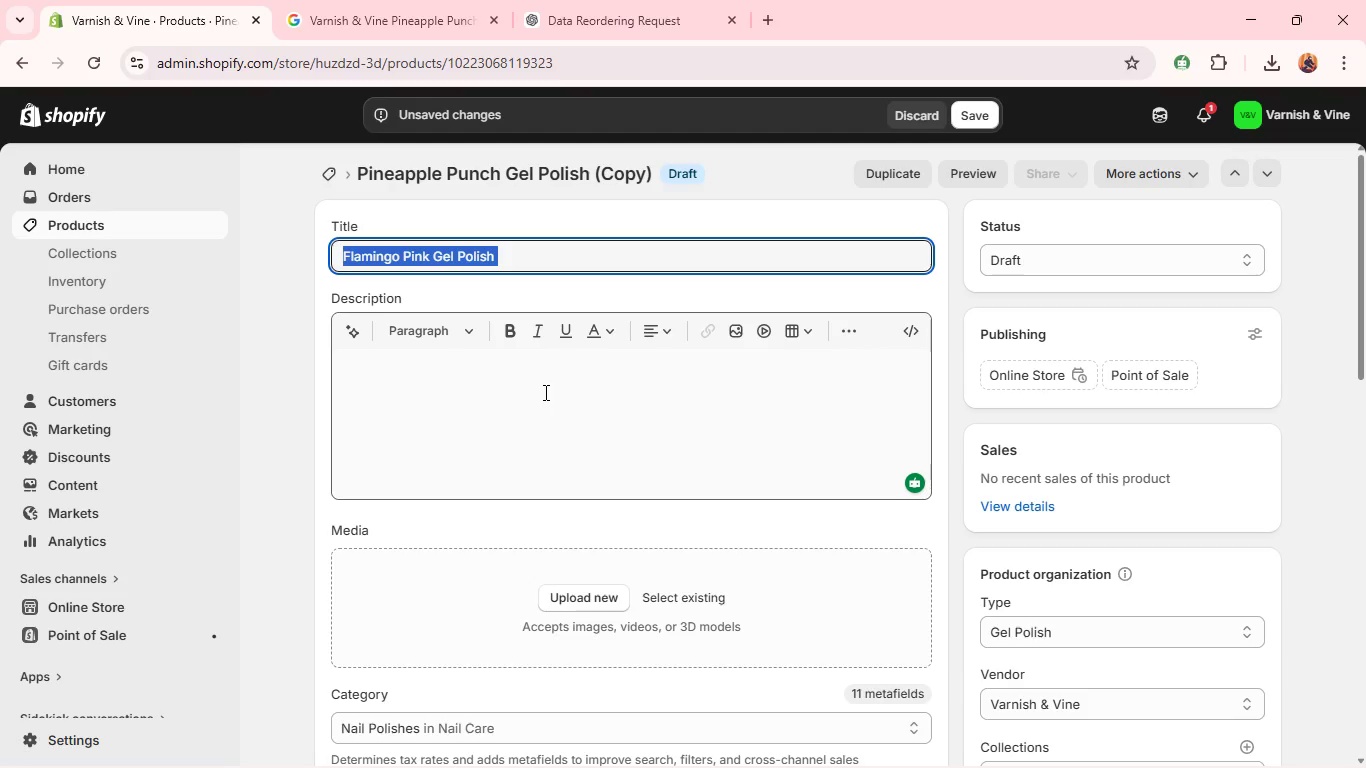 
left_click([544, 392])
 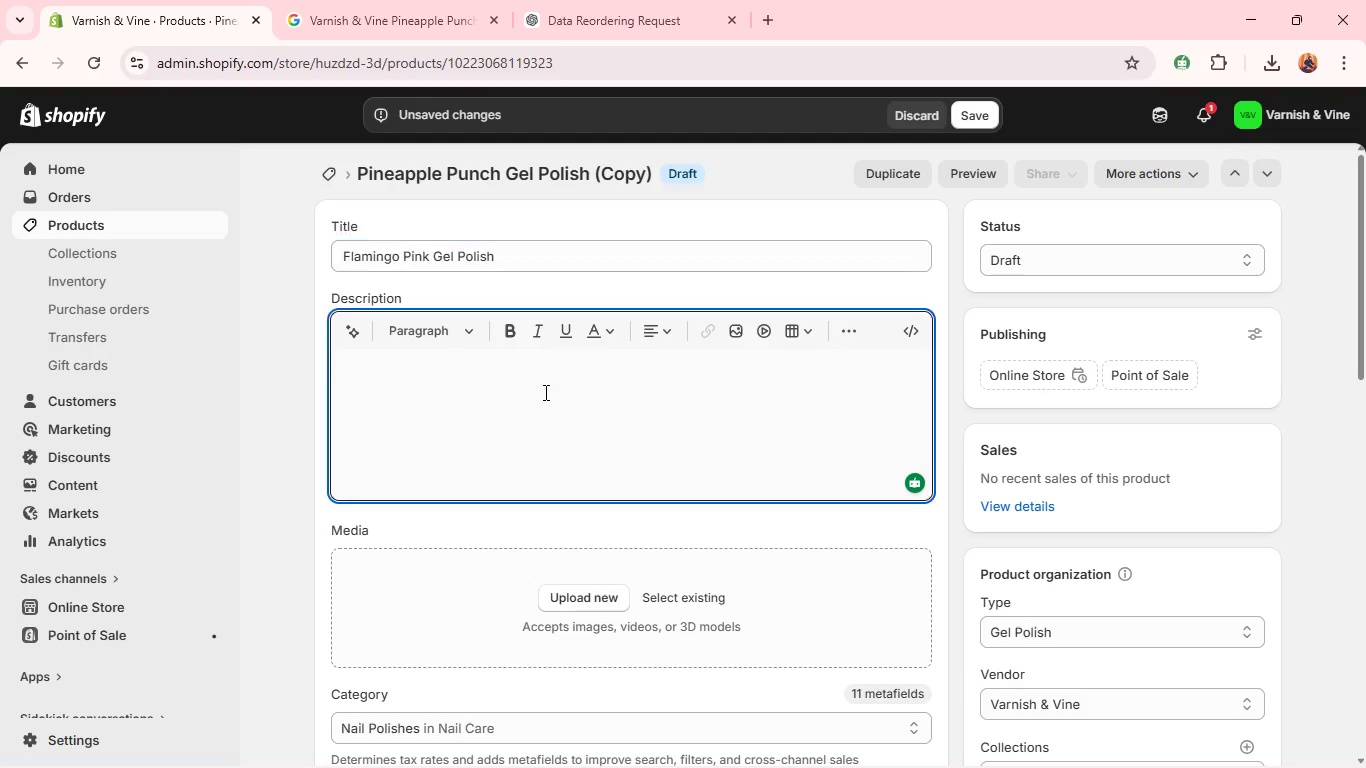 
key(Control+V)
 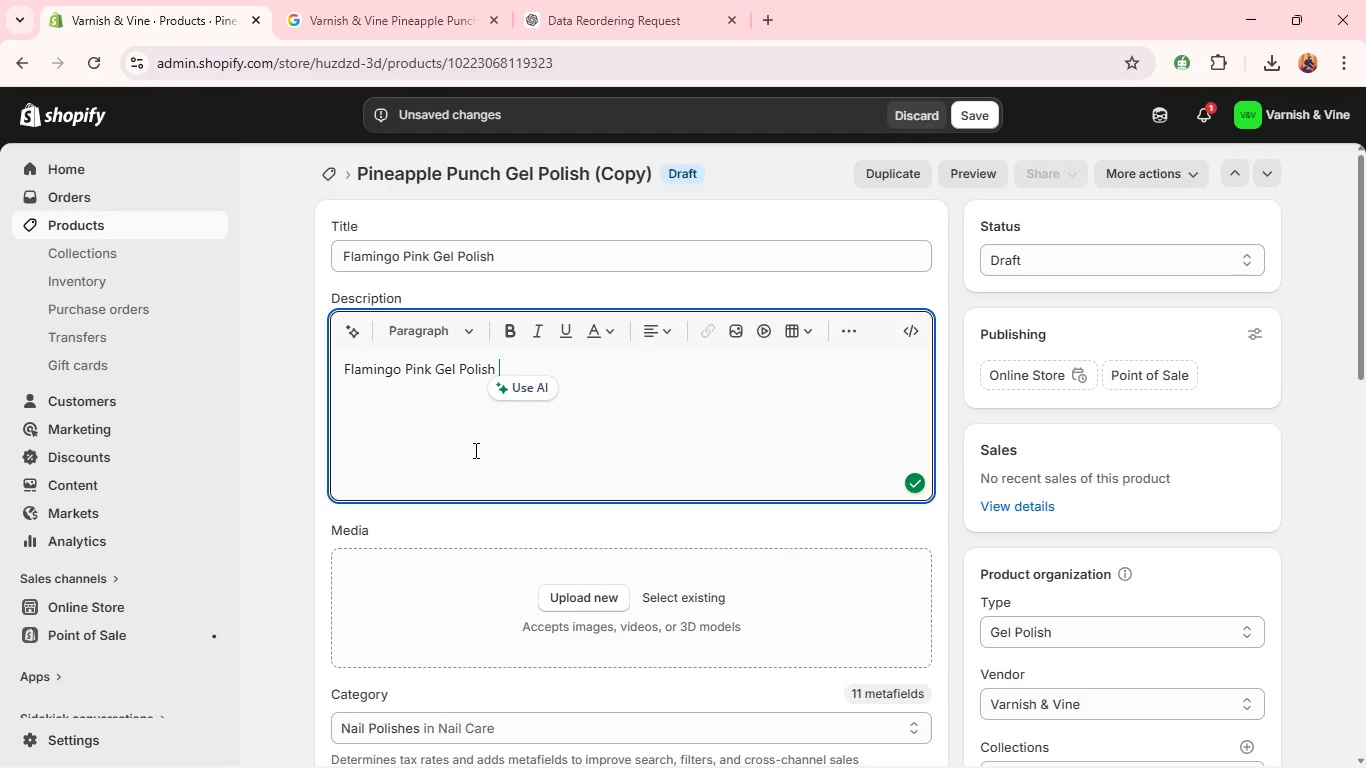 
key(Control+A)
 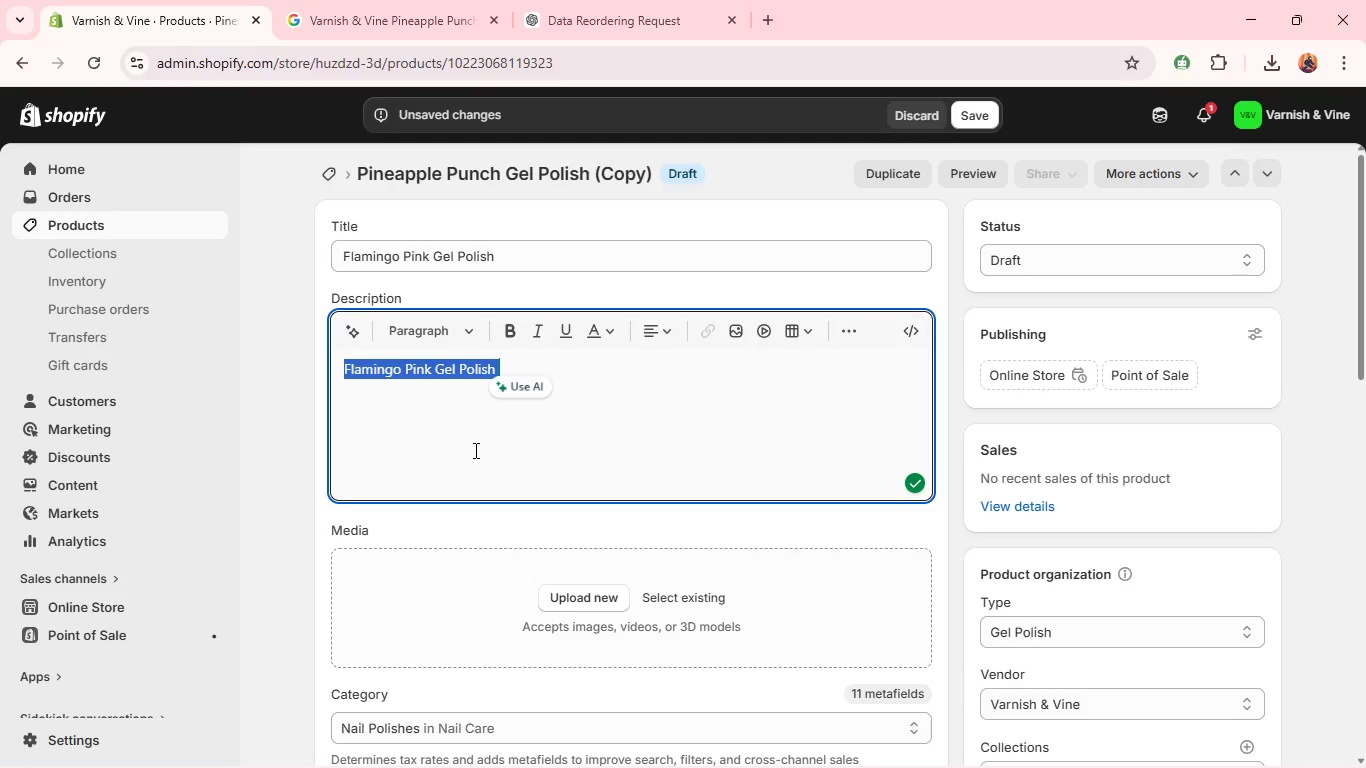 
type(A bold flamingo-inspired pink that delivers vibrant color payoff with a high-gloss finish for eu)
key(Backspace)
type(ye-catching manicures. )
 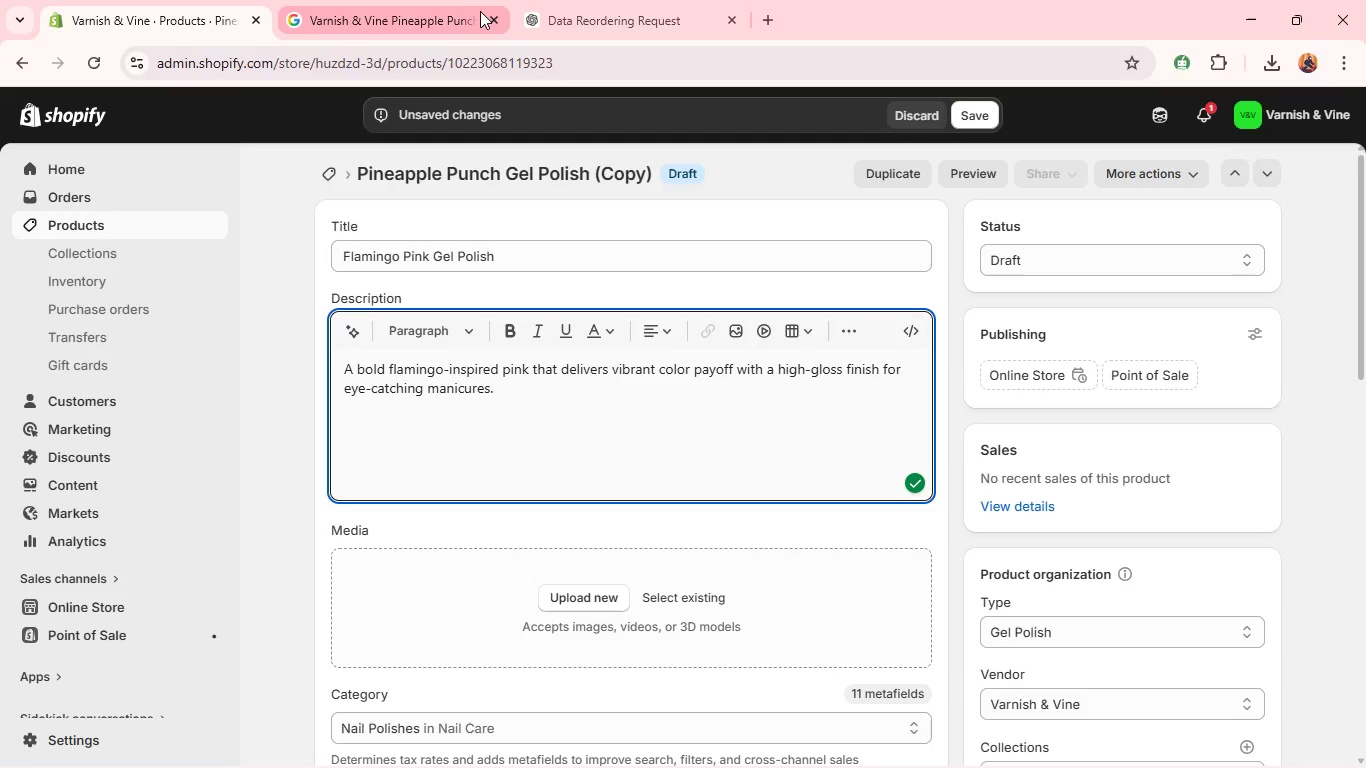 
left_click([571, 17])
 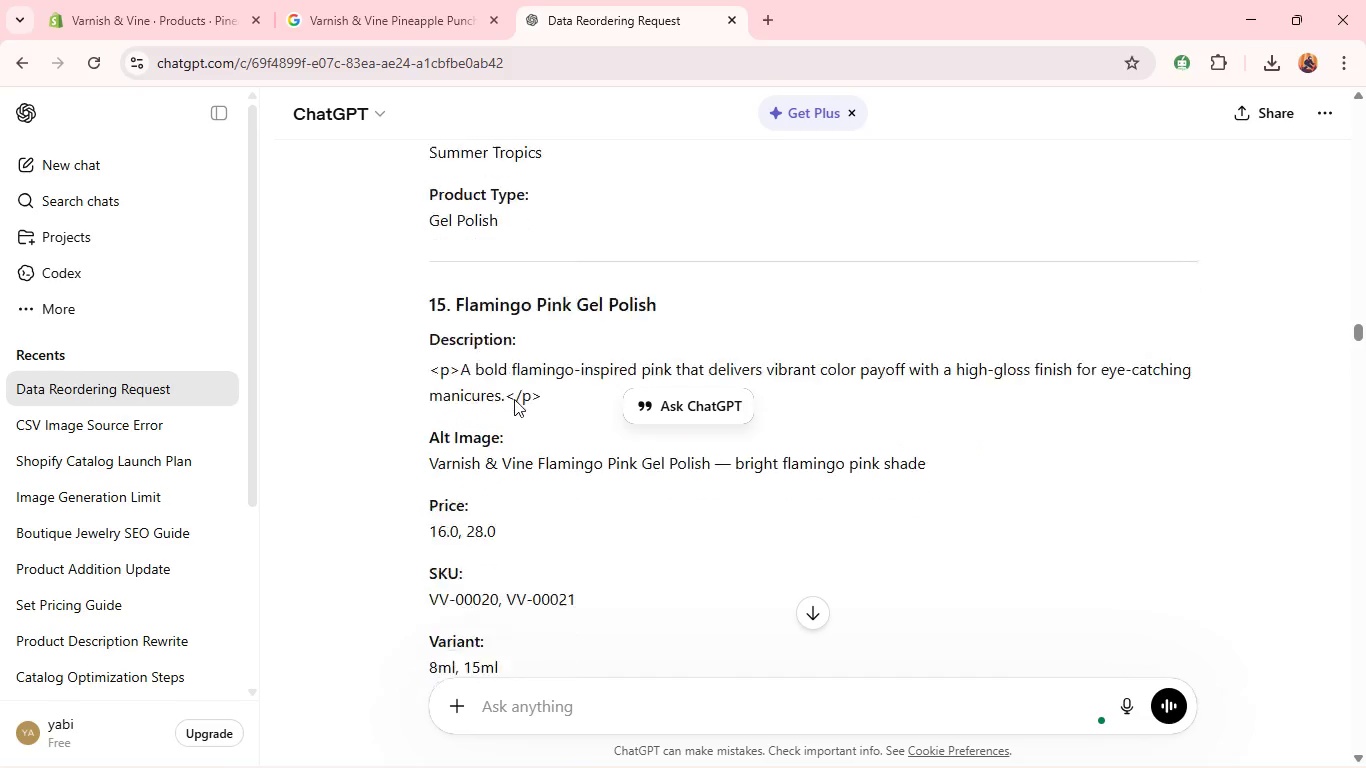 
double_click([514, 399])
 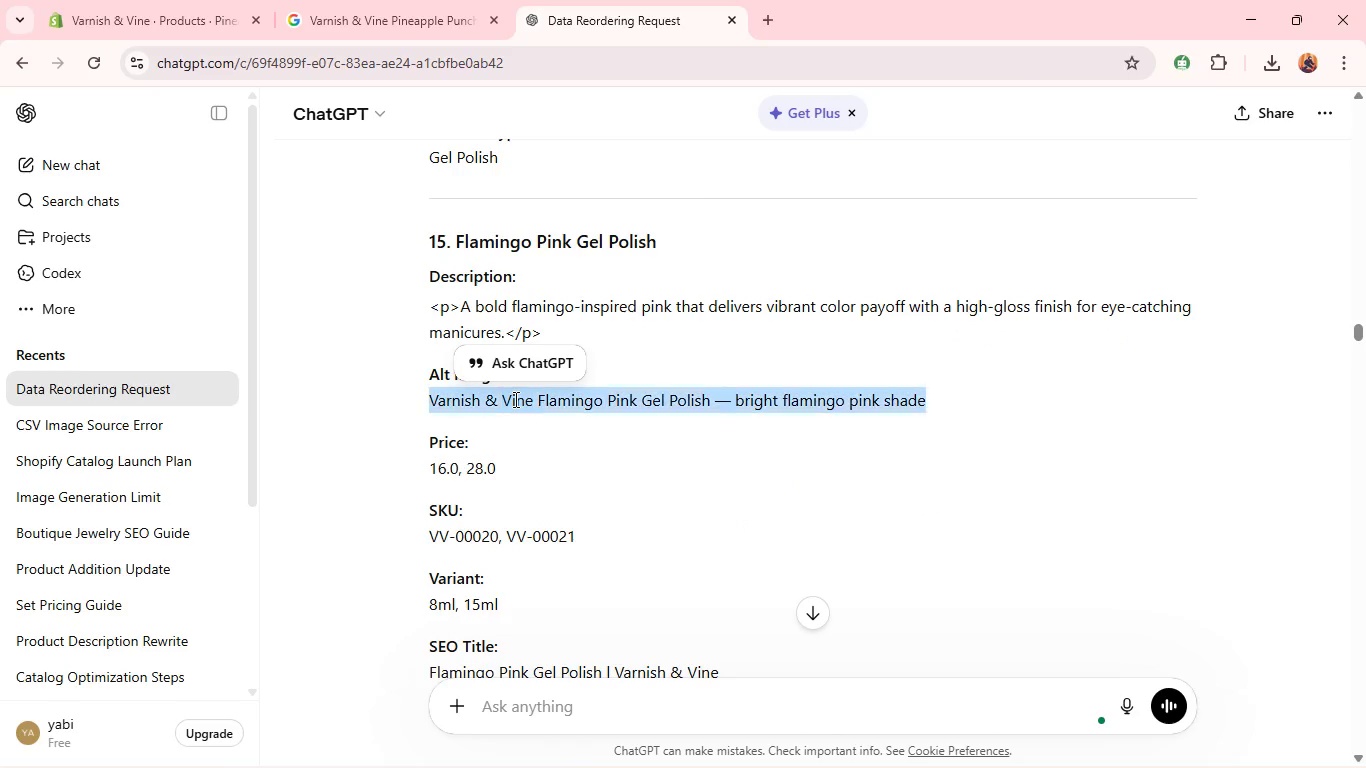 
triple_click([514, 399])
 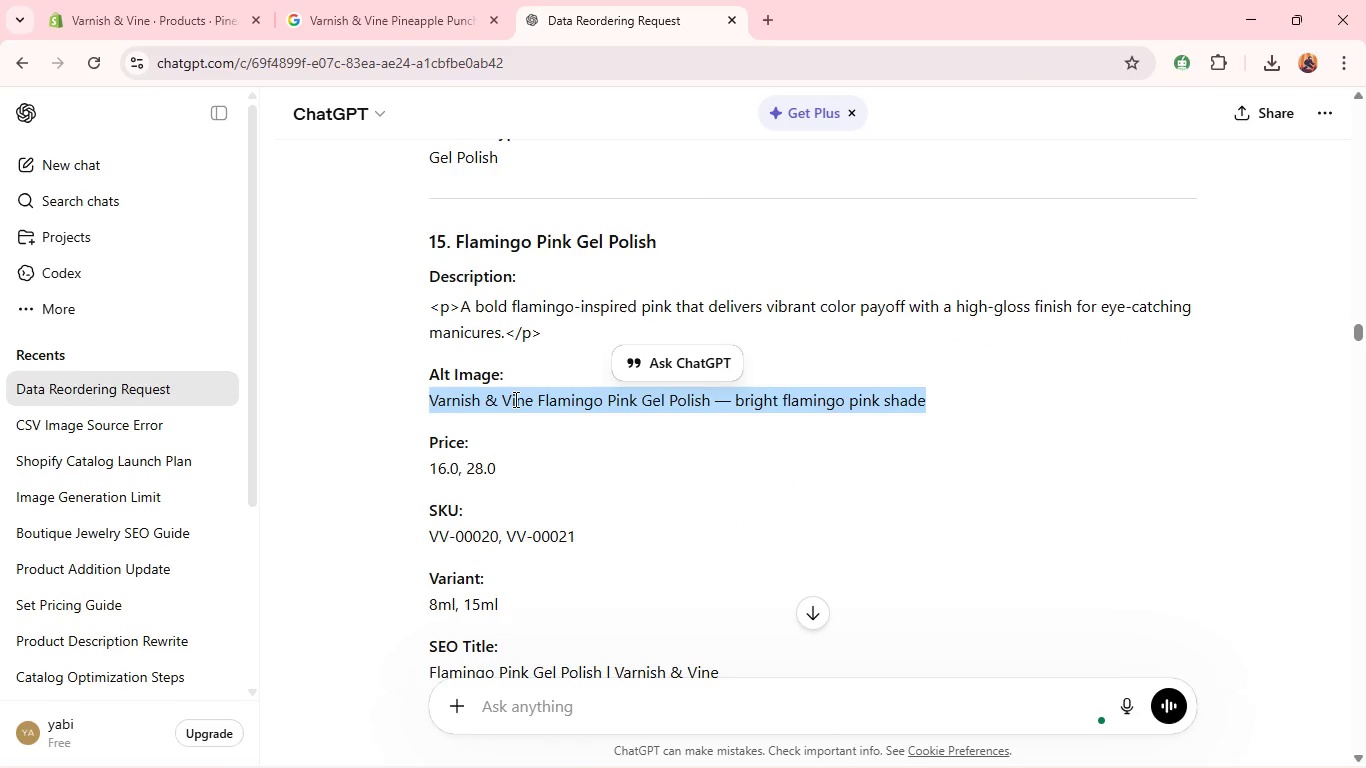 
triple_click([514, 399])
 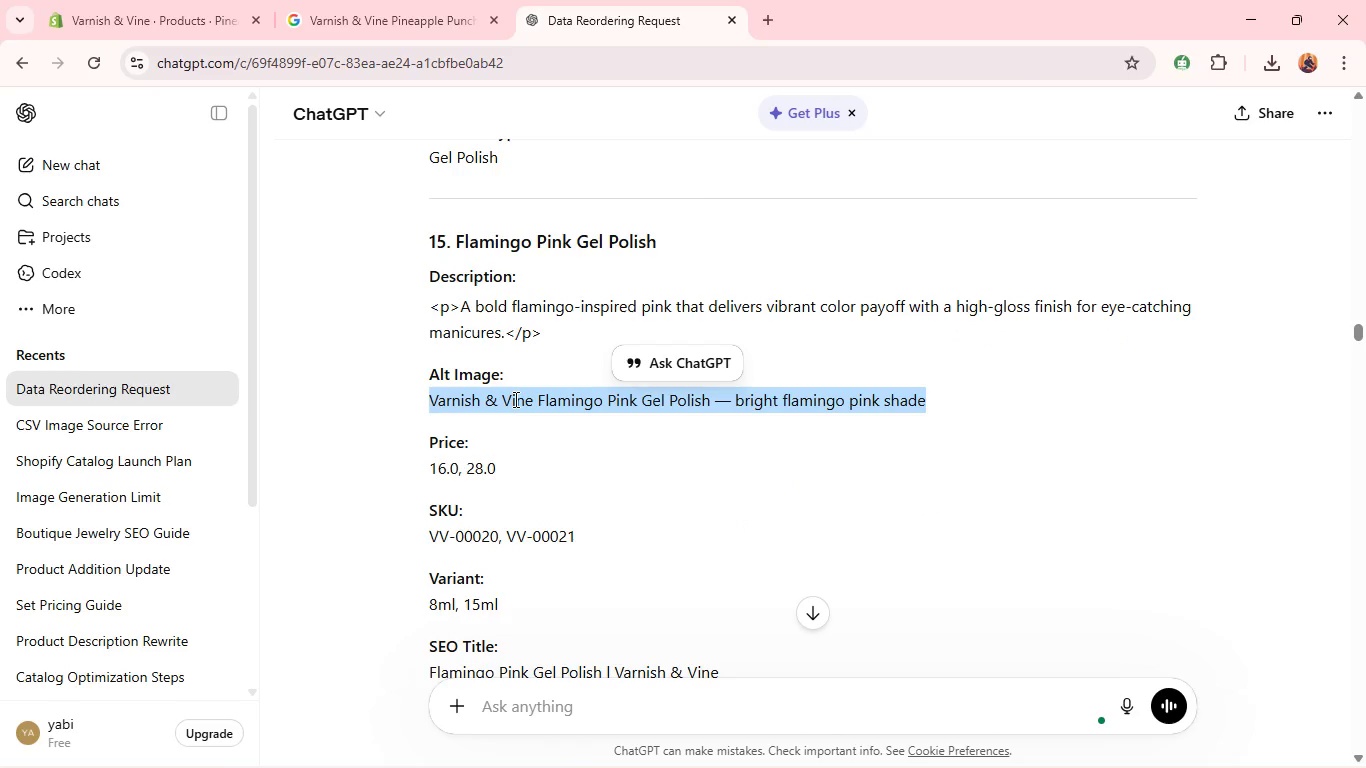 
key(Control+C)
 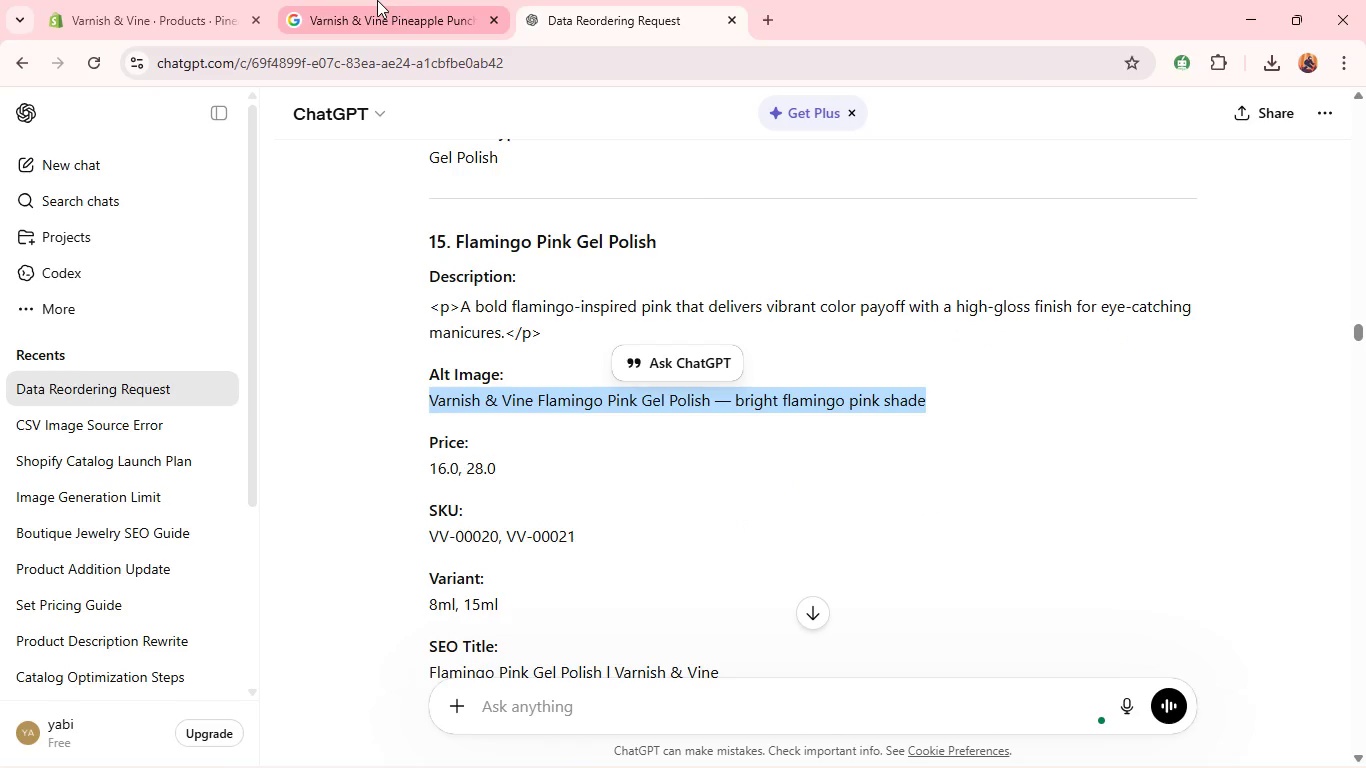 
left_click([377, 0])
 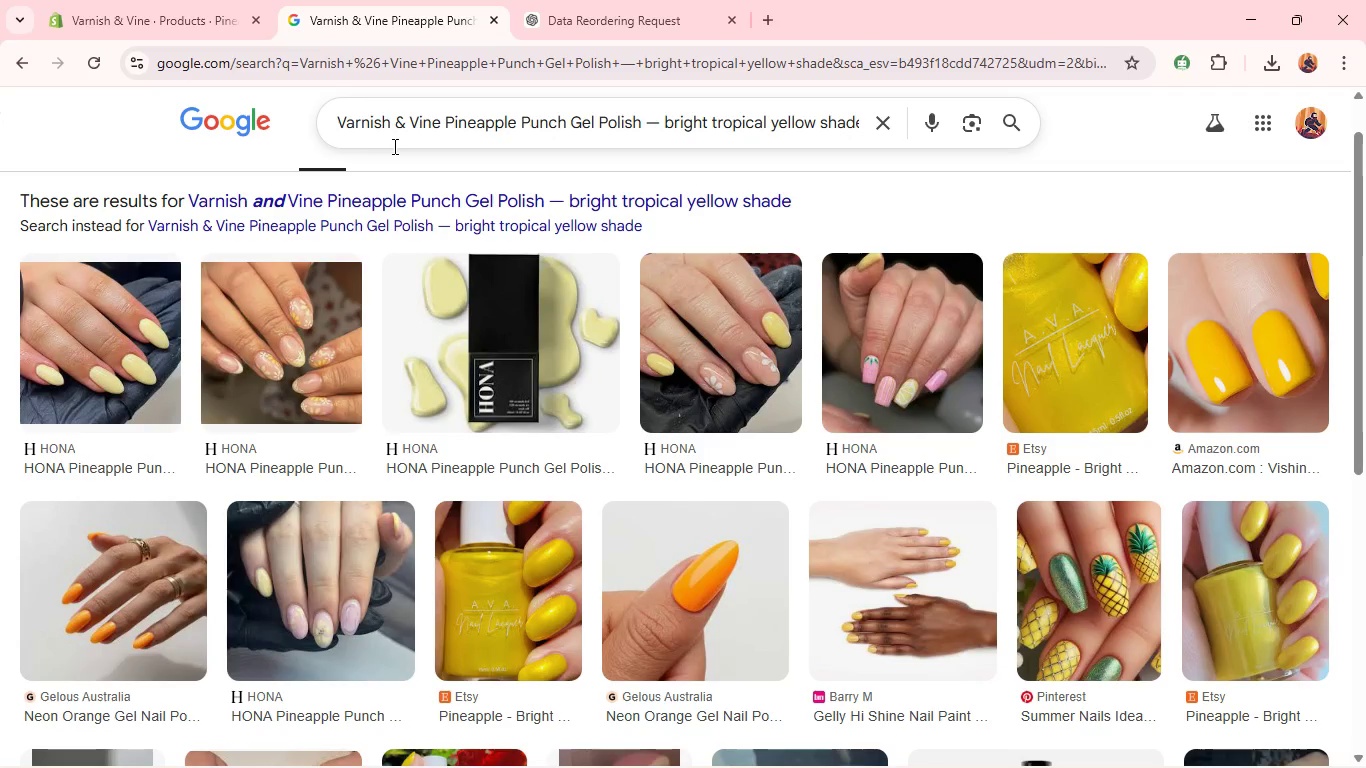 
left_click([393, 146])
 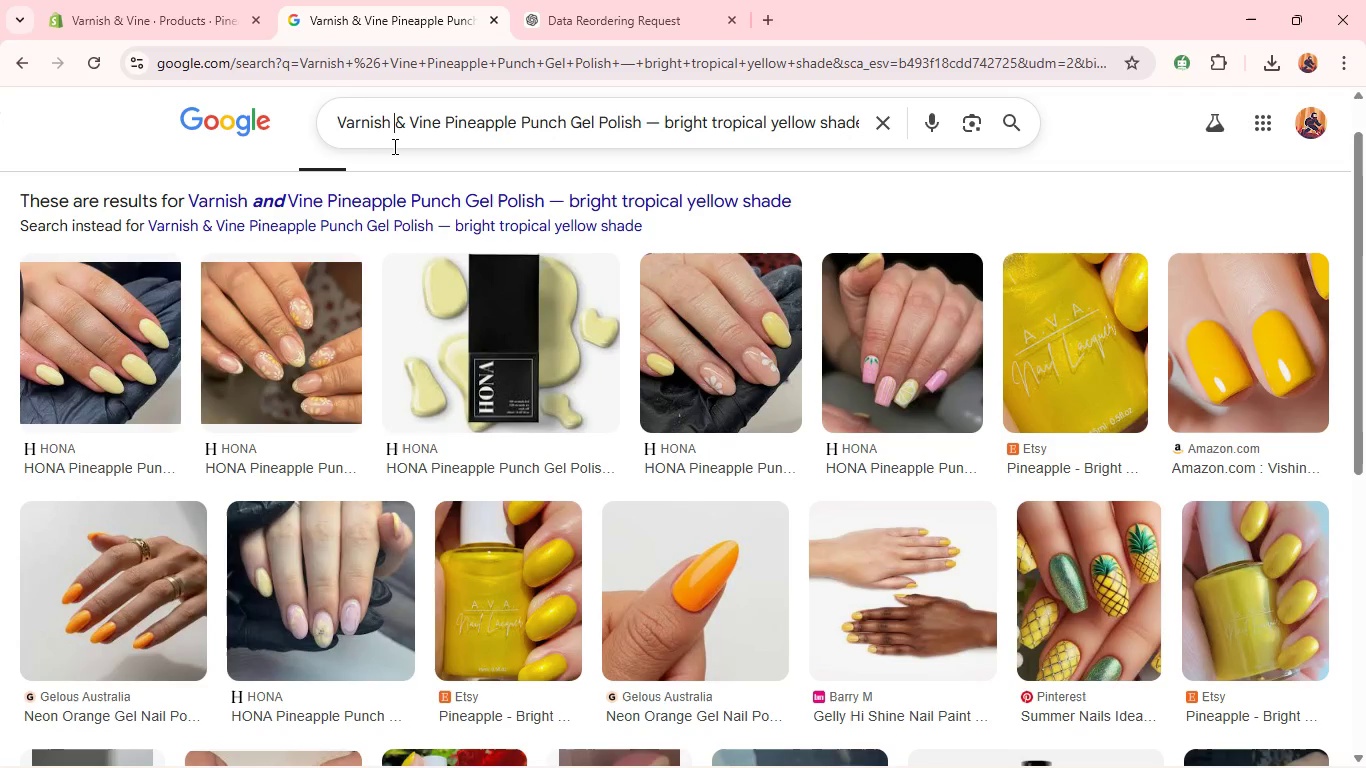 
key(Control+A)
 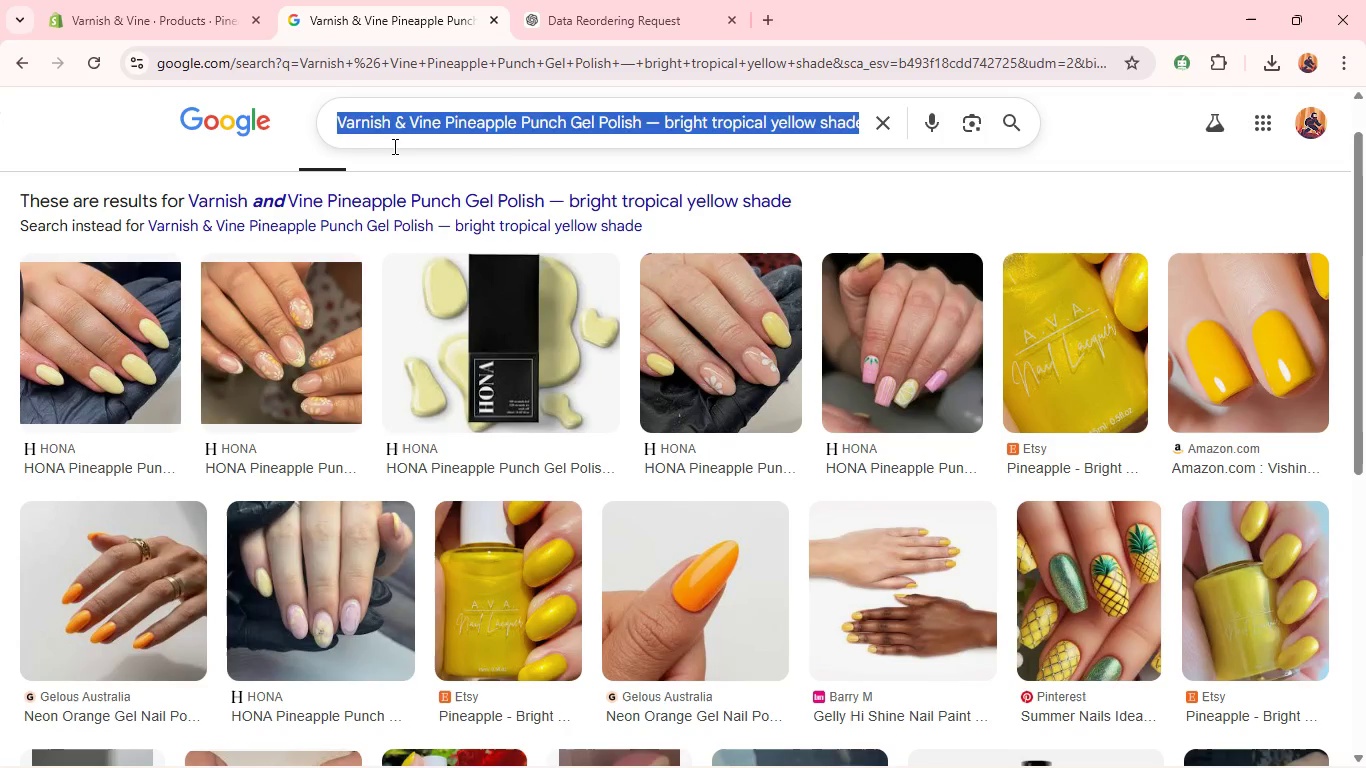 
key(Control+V)
 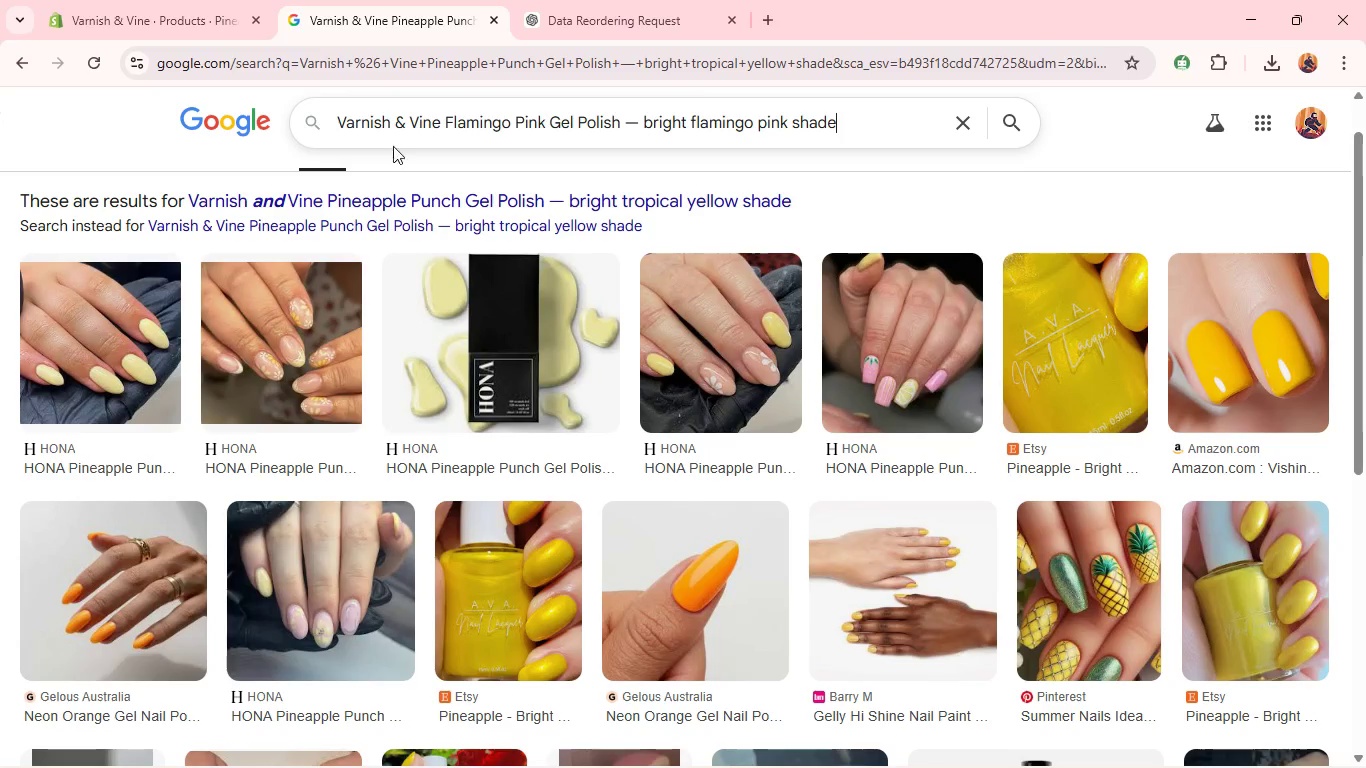 
key(Enter)
 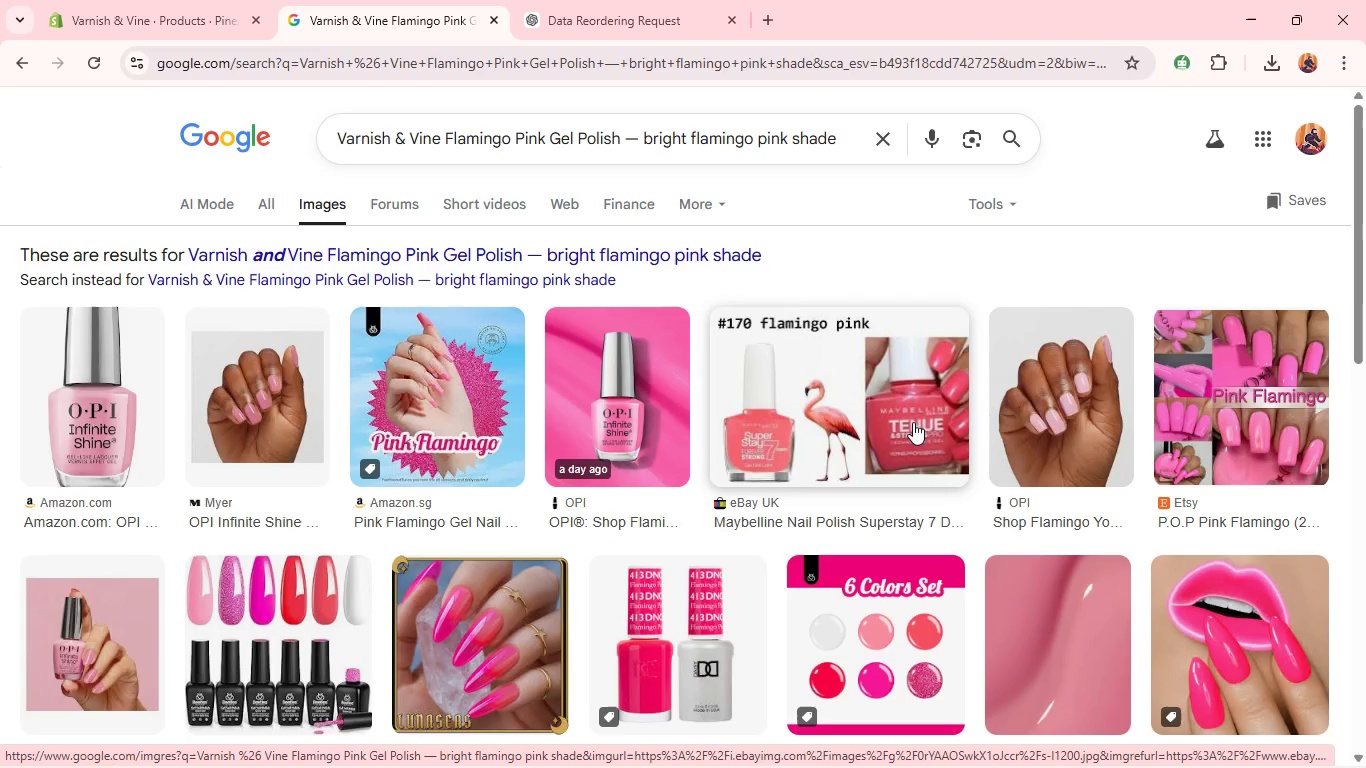 
wait(7.25)
 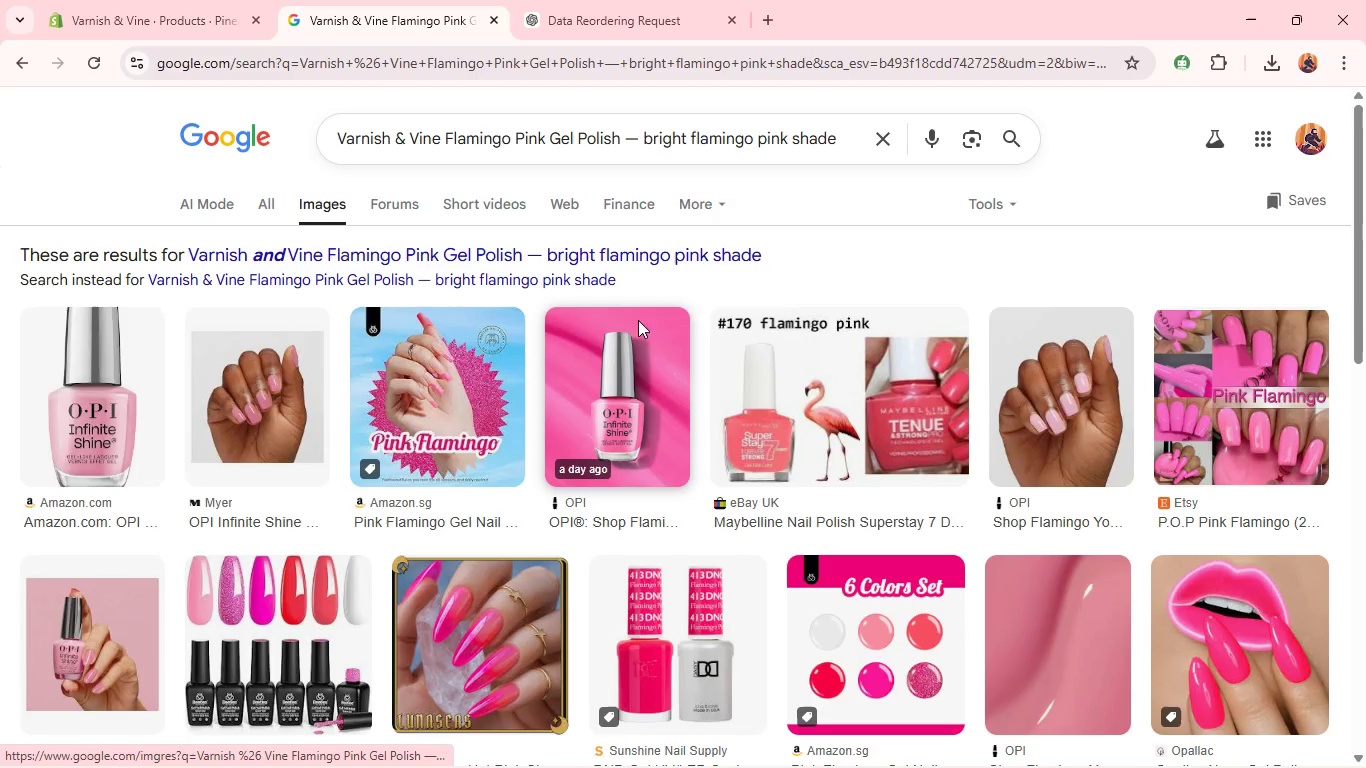 
right_click([86, 610])
 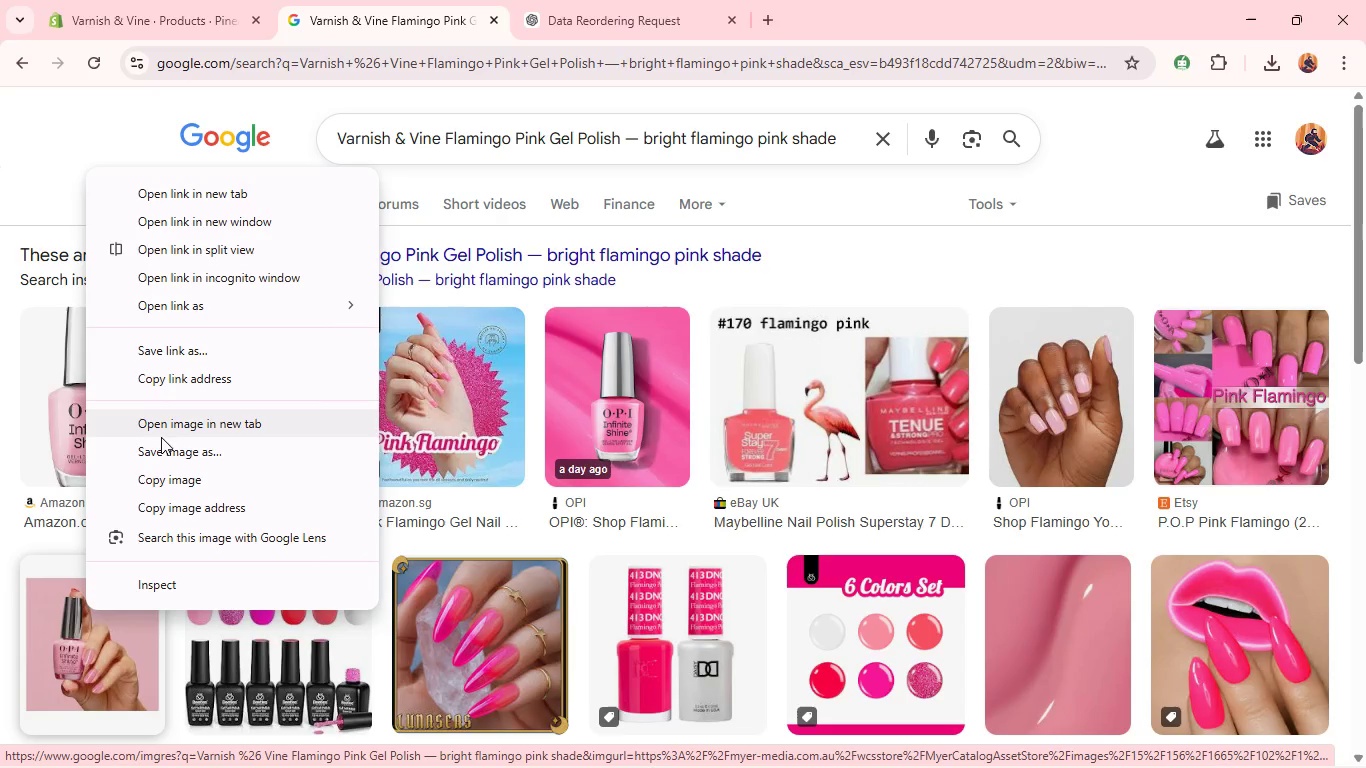 
left_click([161, 448])
 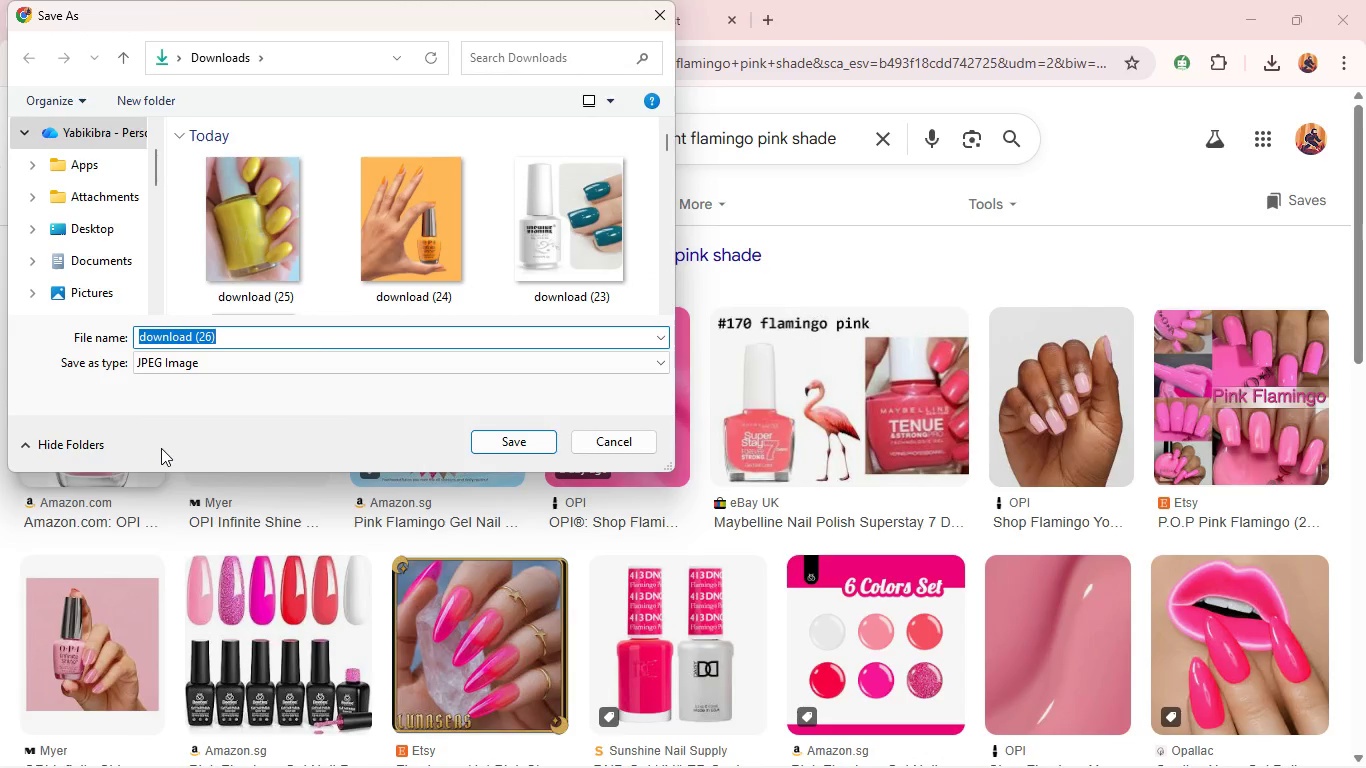 
key(Enter)
 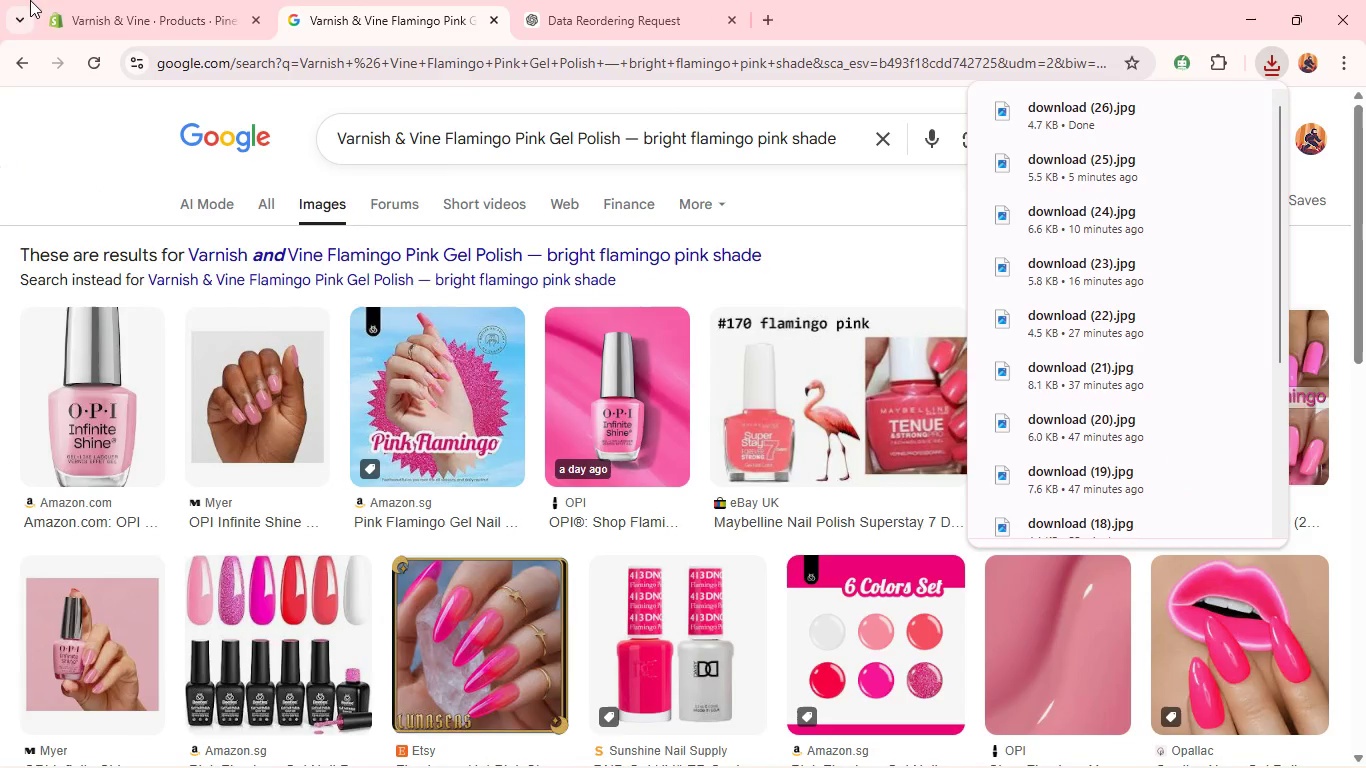 
left_click([119, 19])
 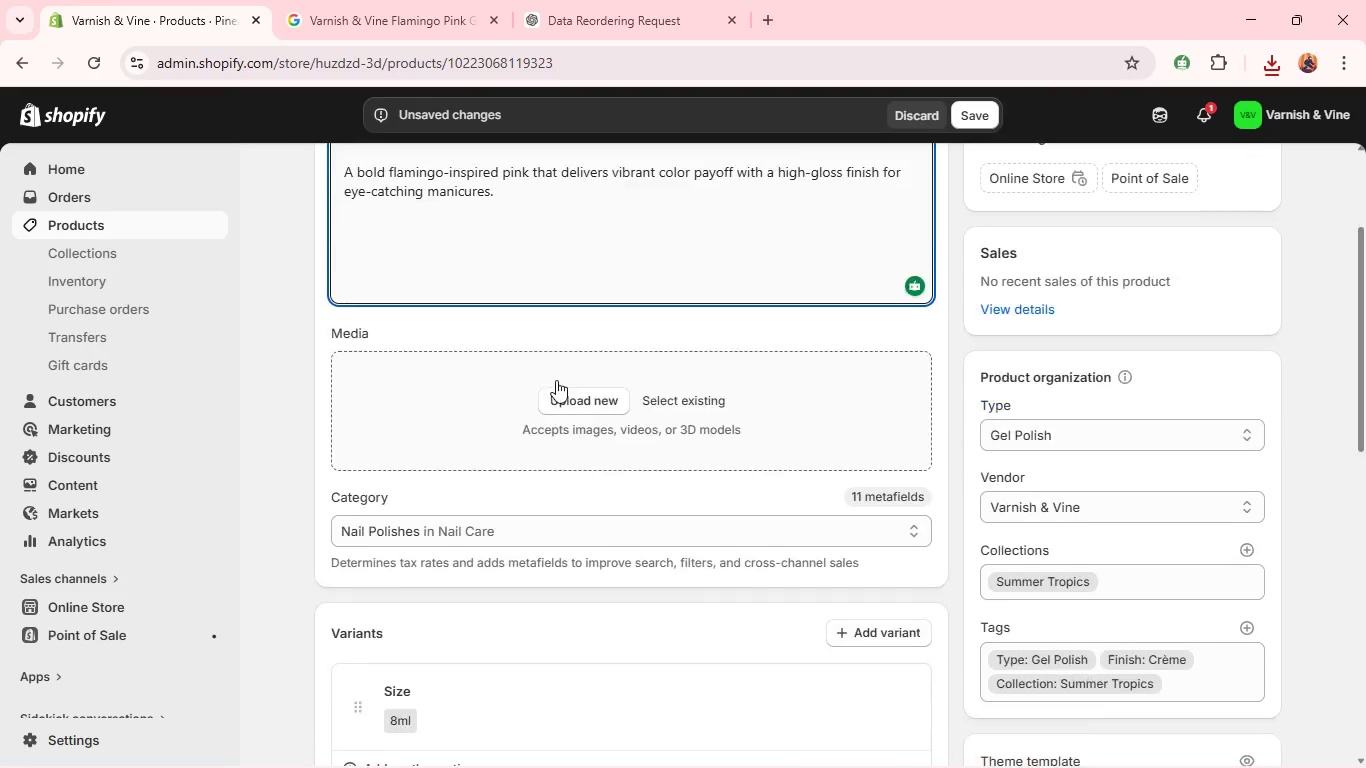 
left_click([556, 382])
 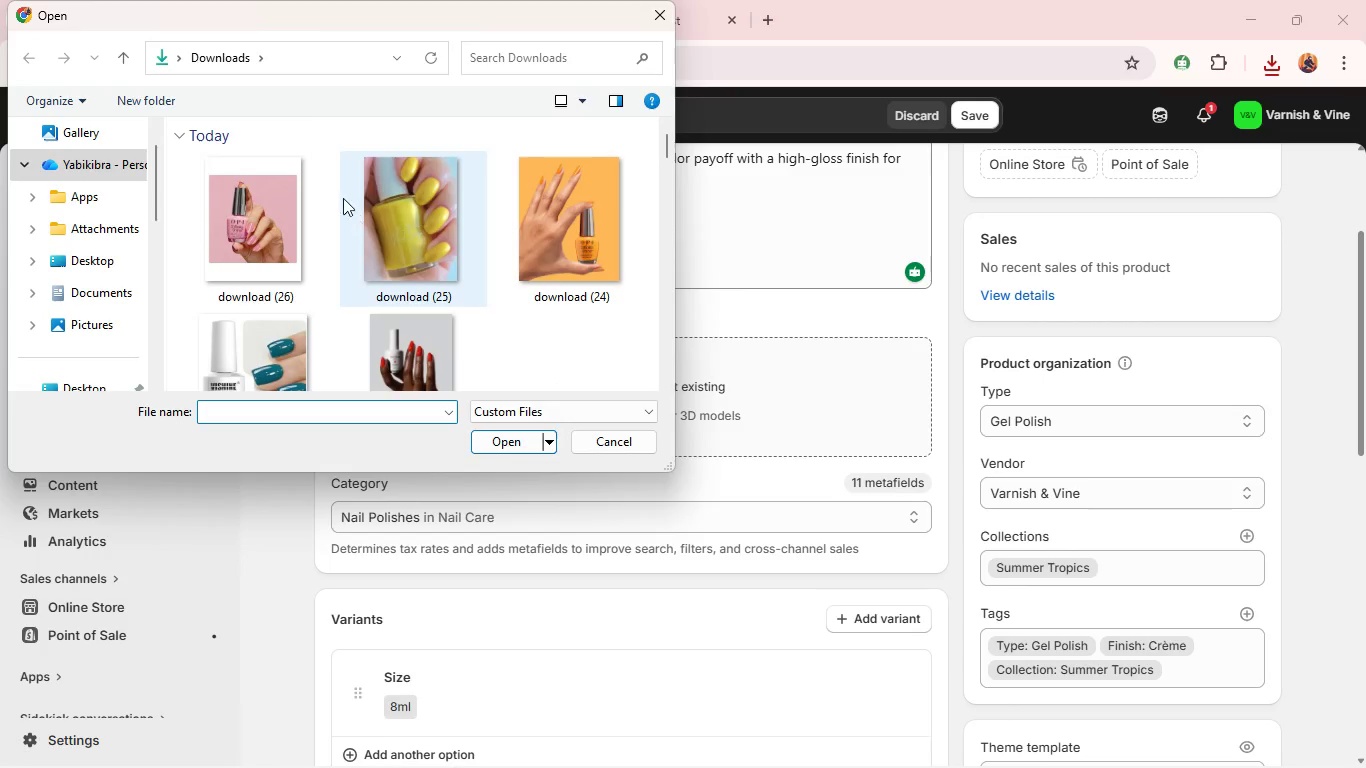 
left_click([296, 209])
 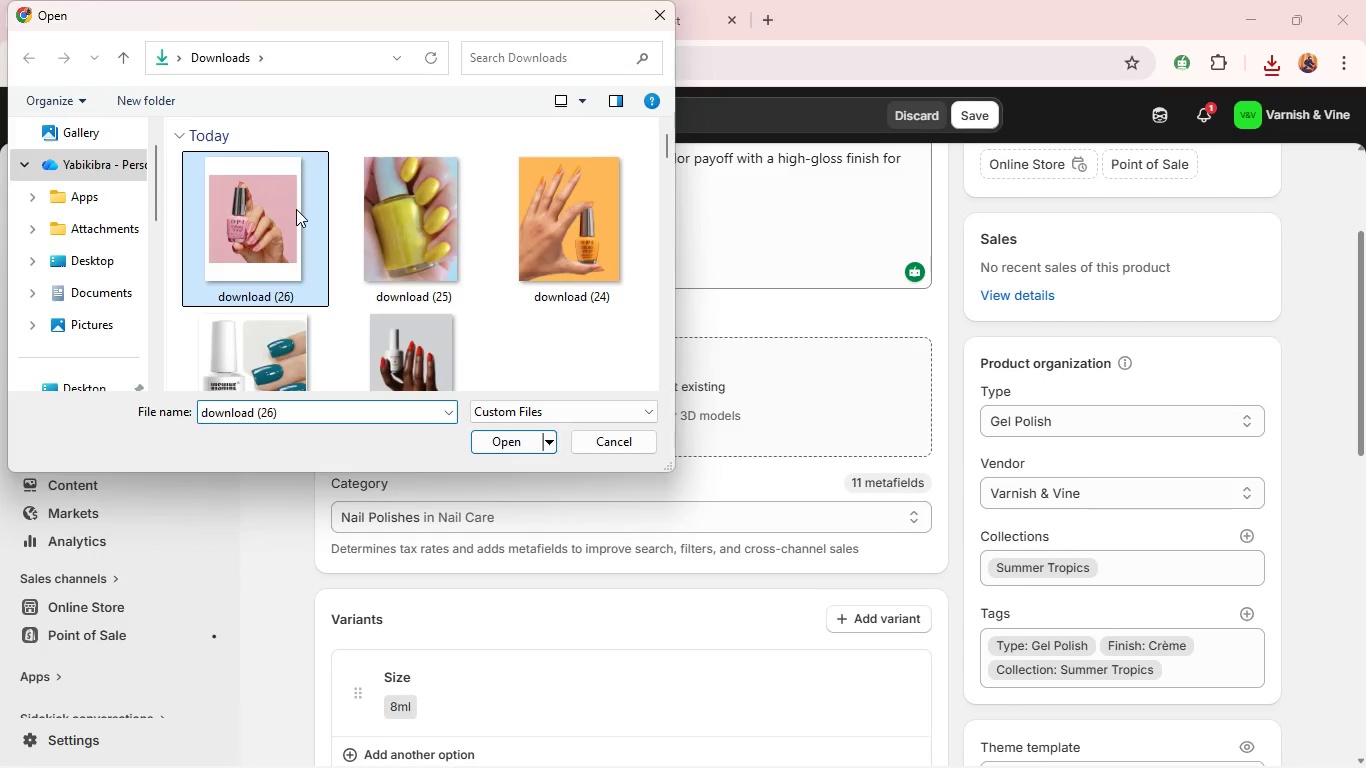 
key(Enter)
 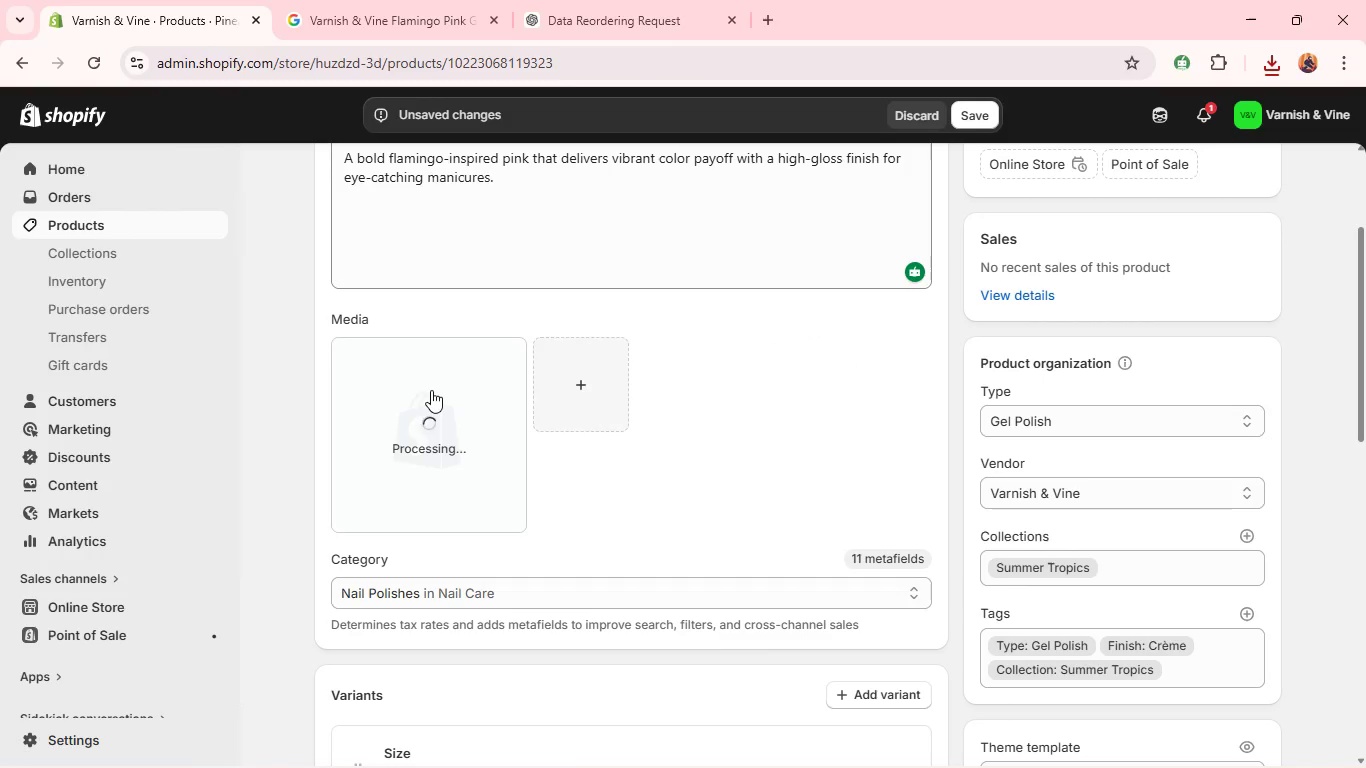 
wait(5.39)
 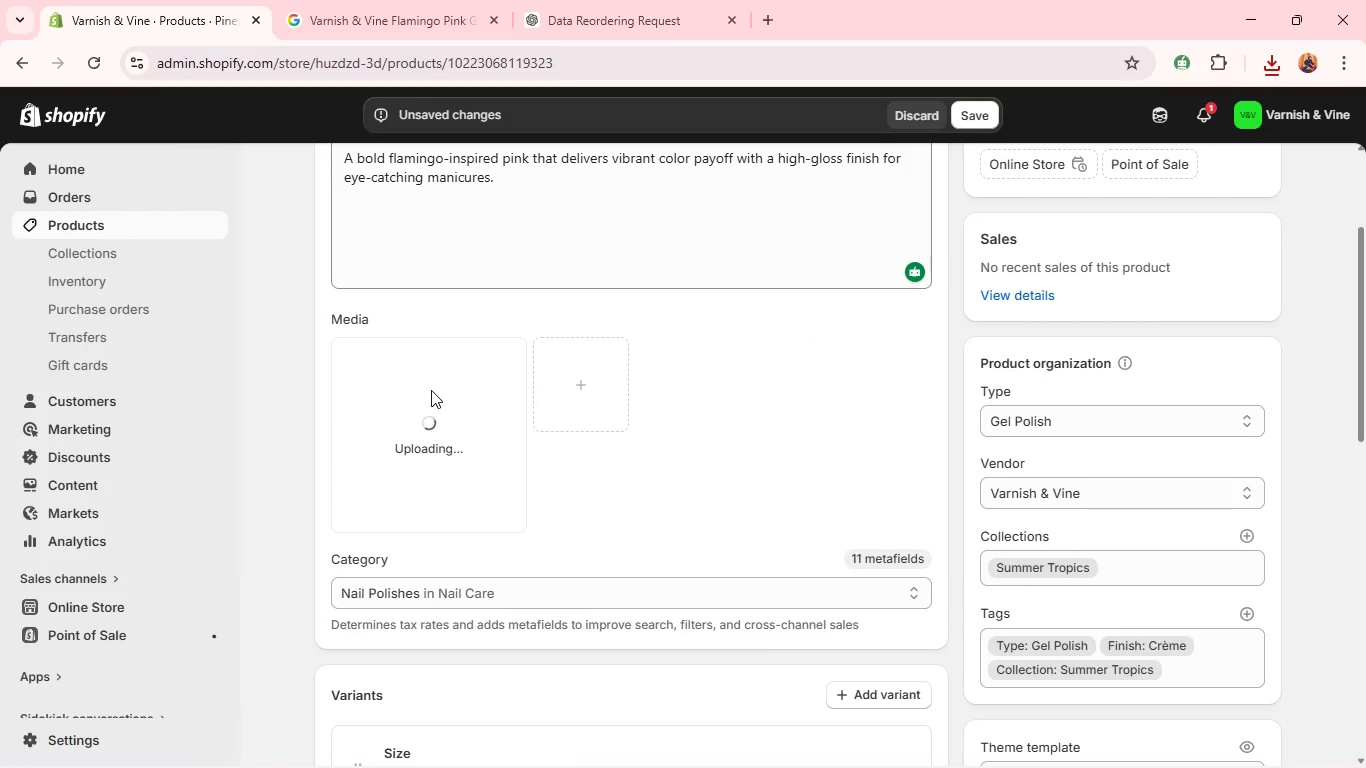 
left_click([431, 390])
 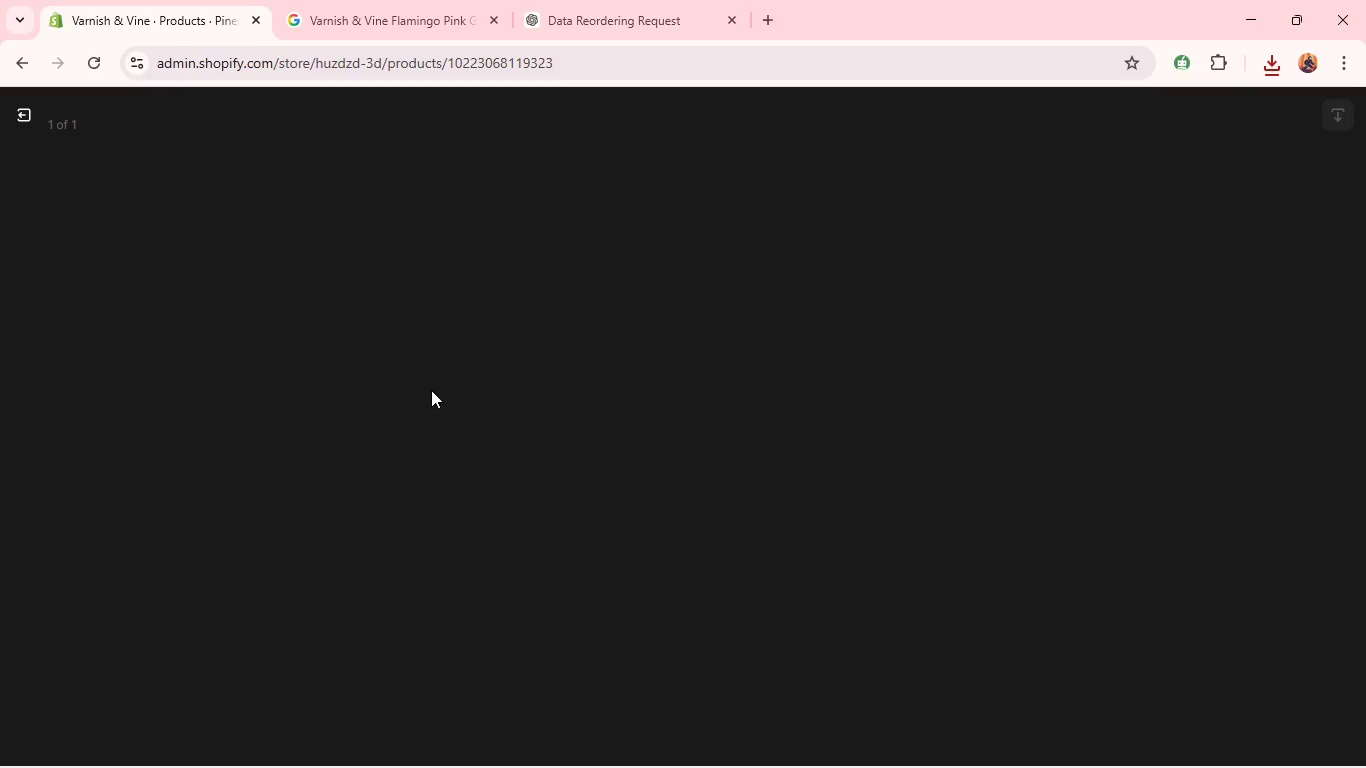 
mouse_move([1166, 376])
 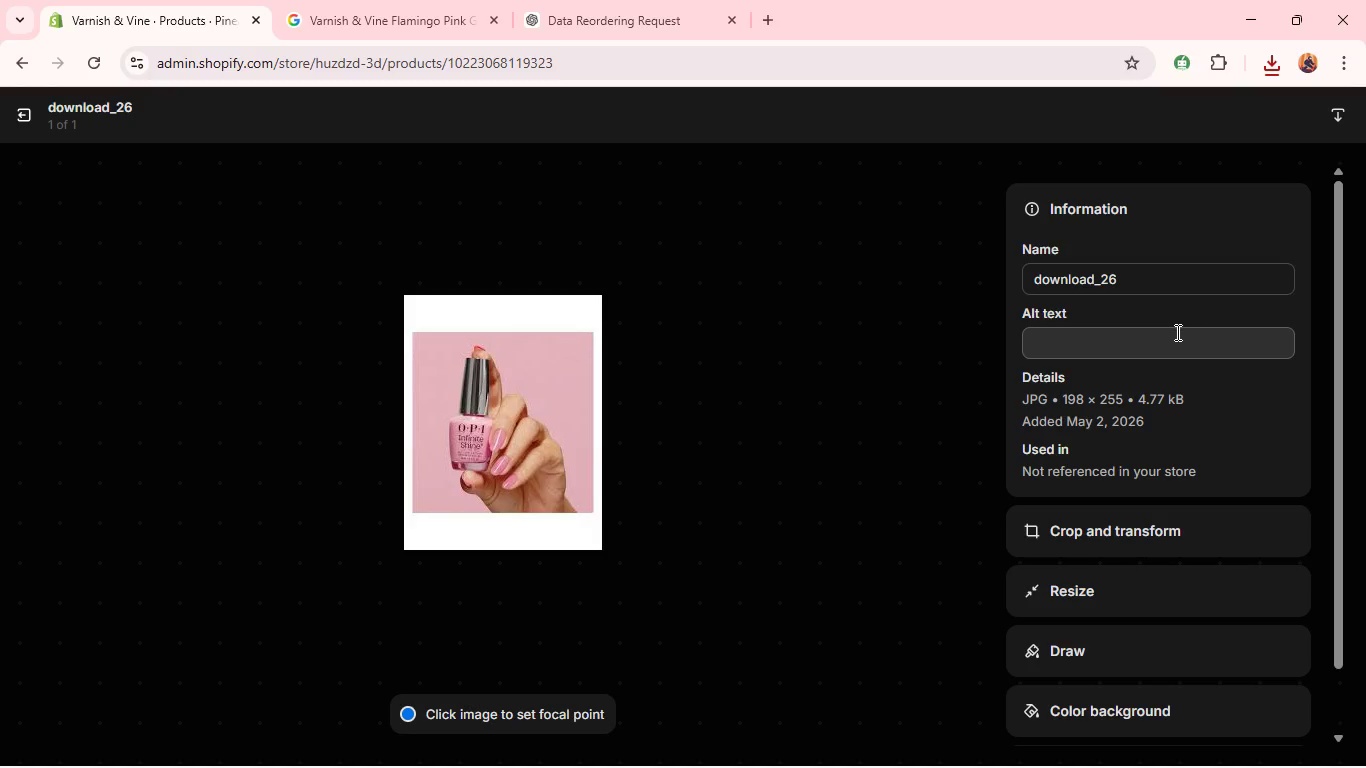 
left_click([1176, 332])
 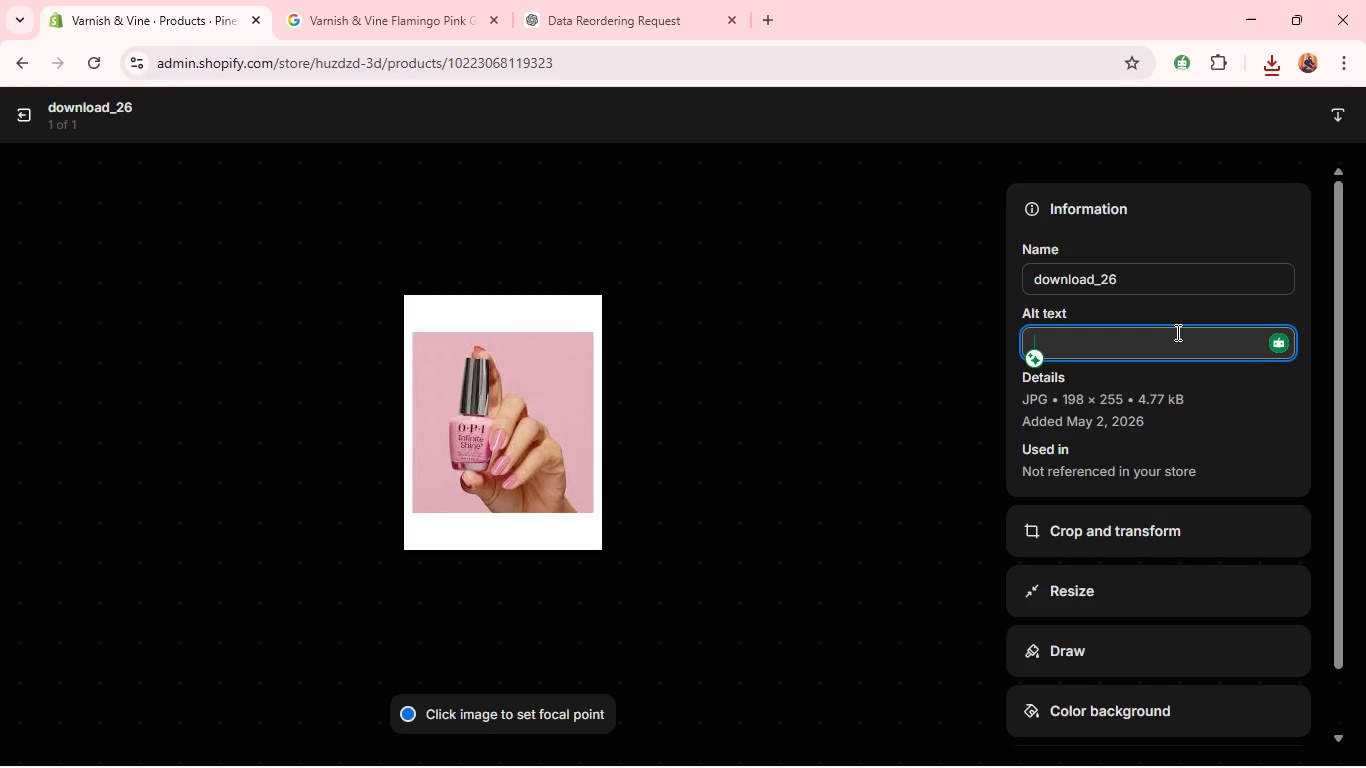 
type(Varnish & Vine Flamingo Pink Gel Polish - bright flamingo pink shade)
 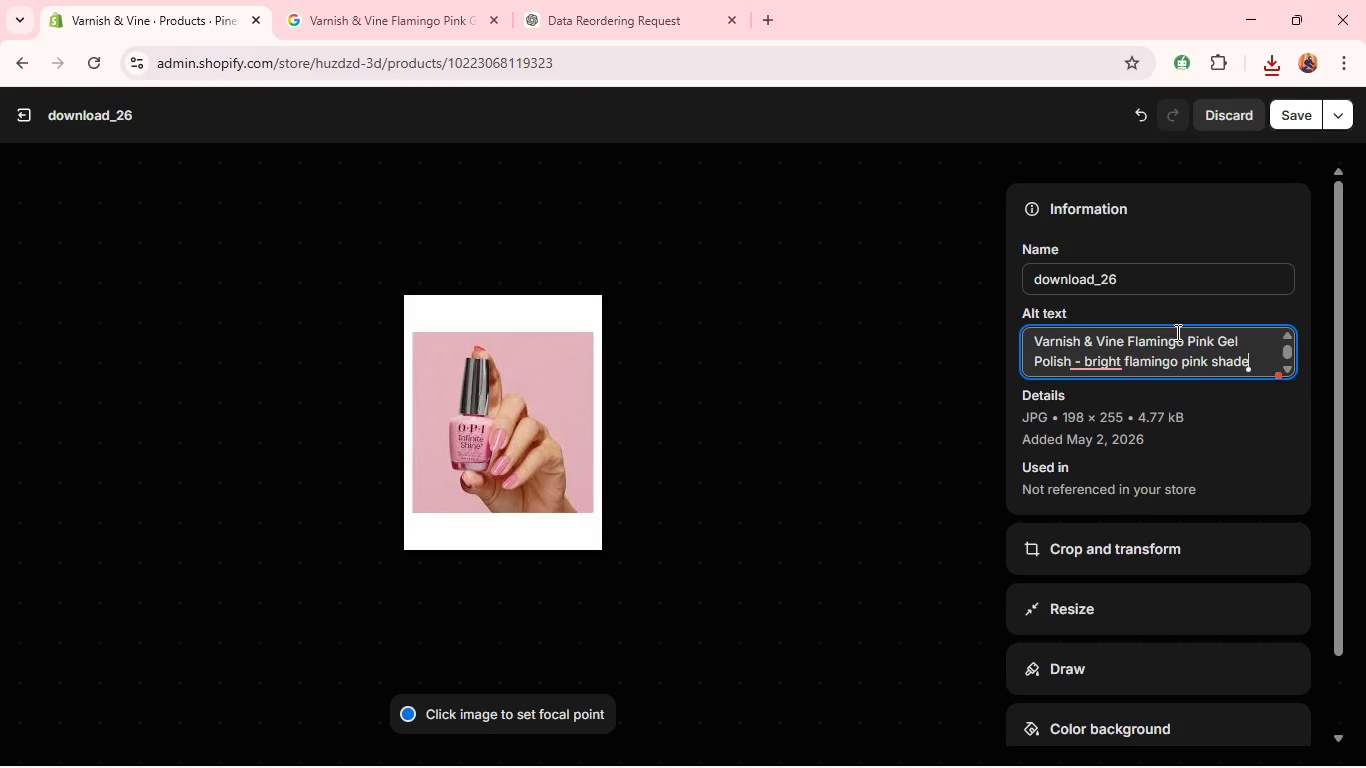 
wait(5.38)
 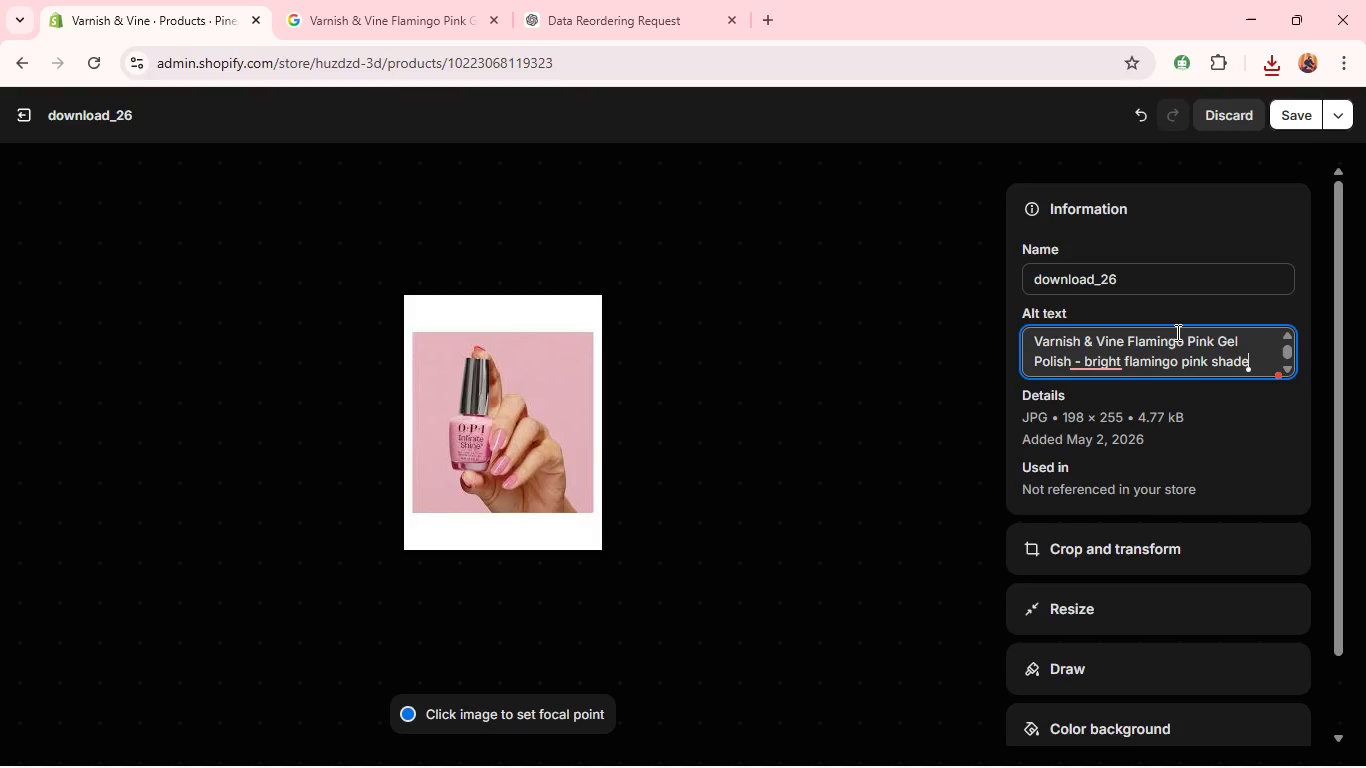 
left_click([1149, 367])
 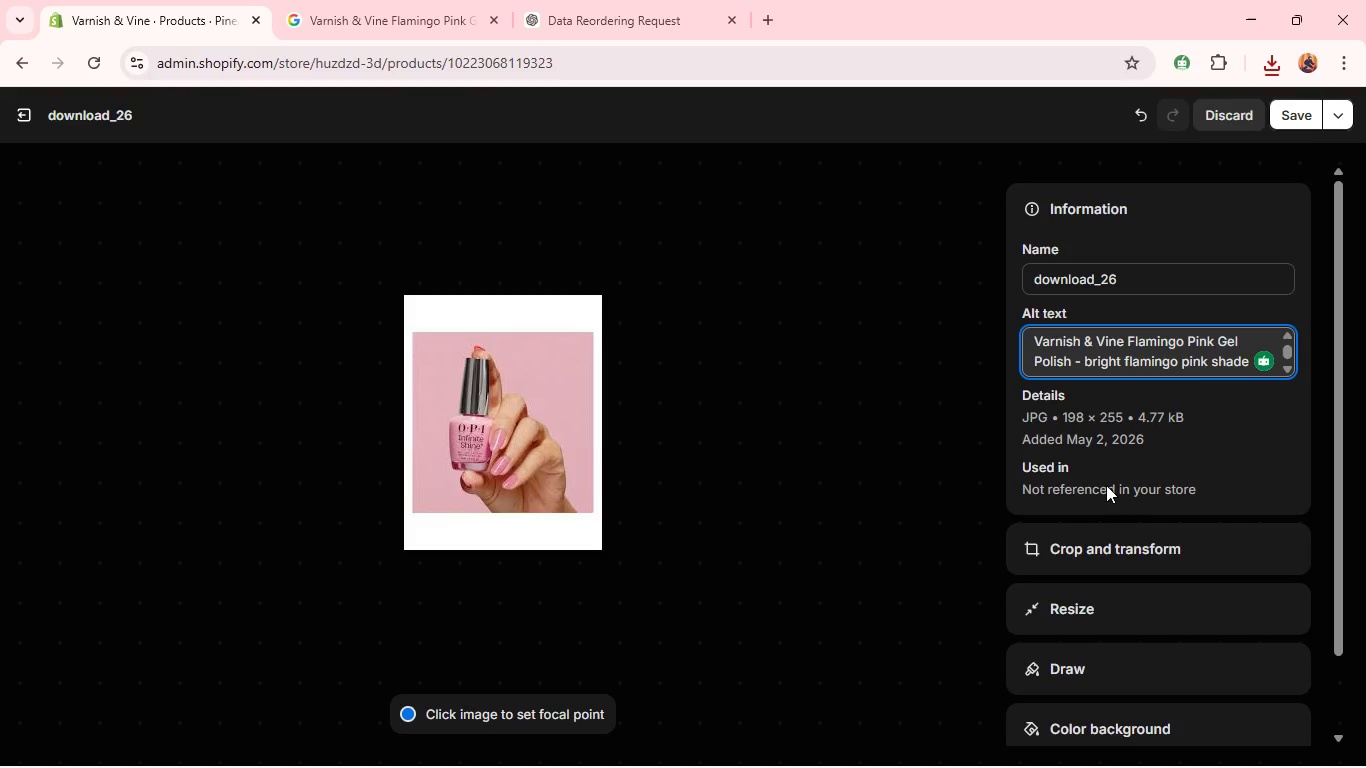 
left_click([1085, 528])
 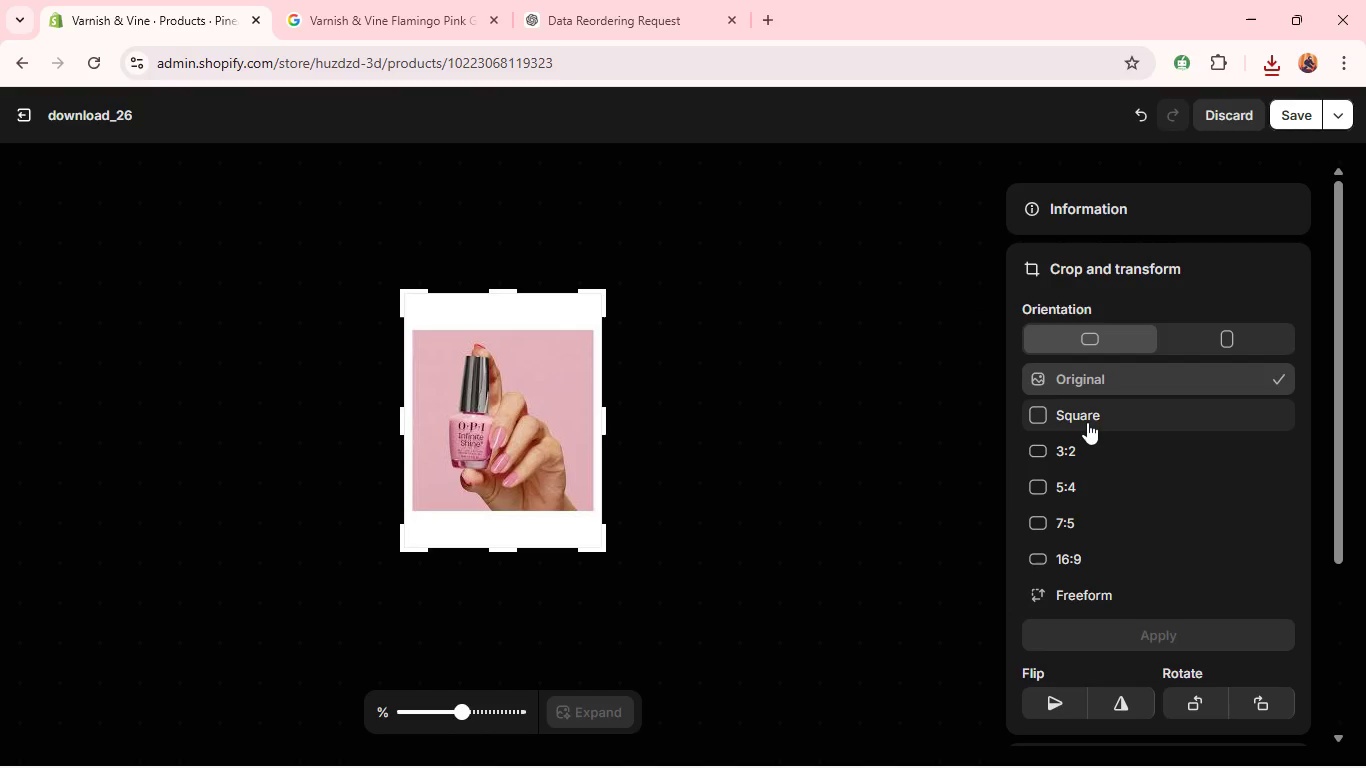 
left_click([1086, 420])
 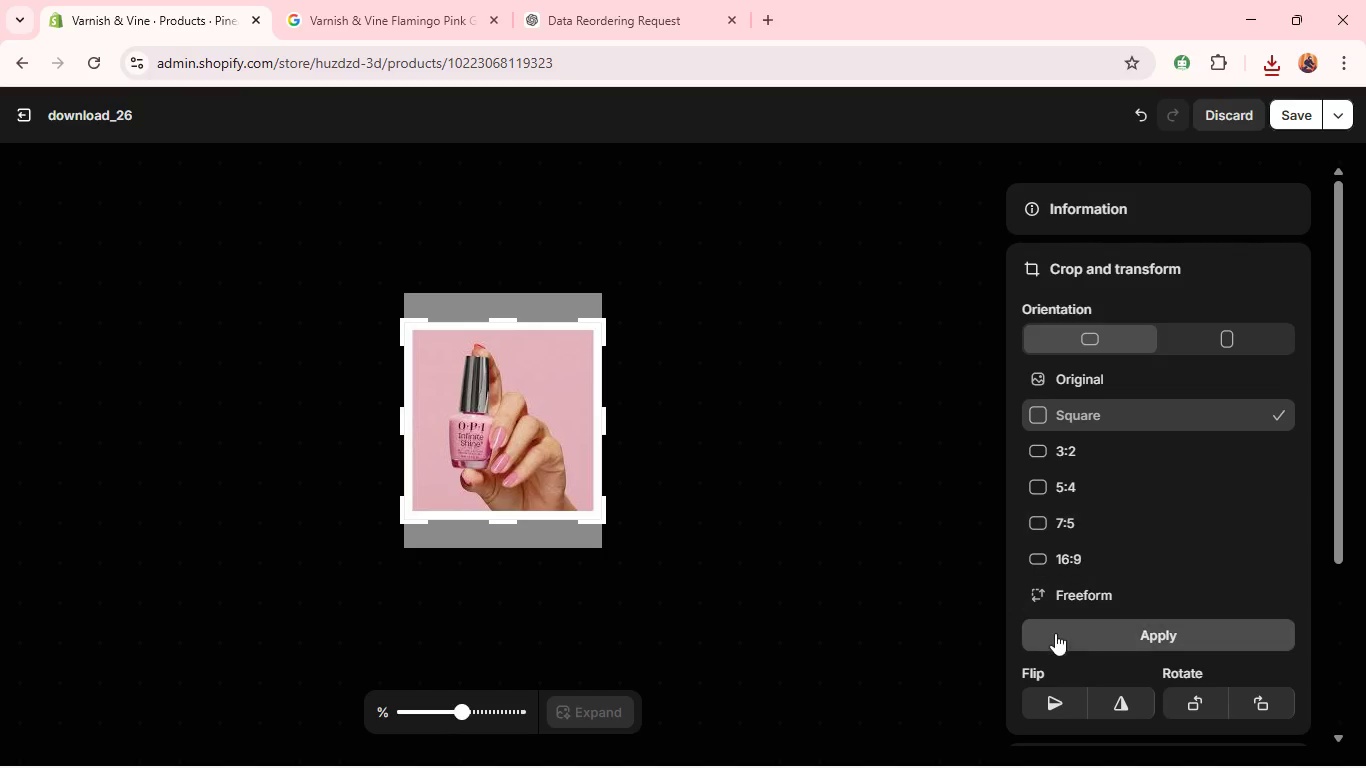 
left_click([1054, 638])
 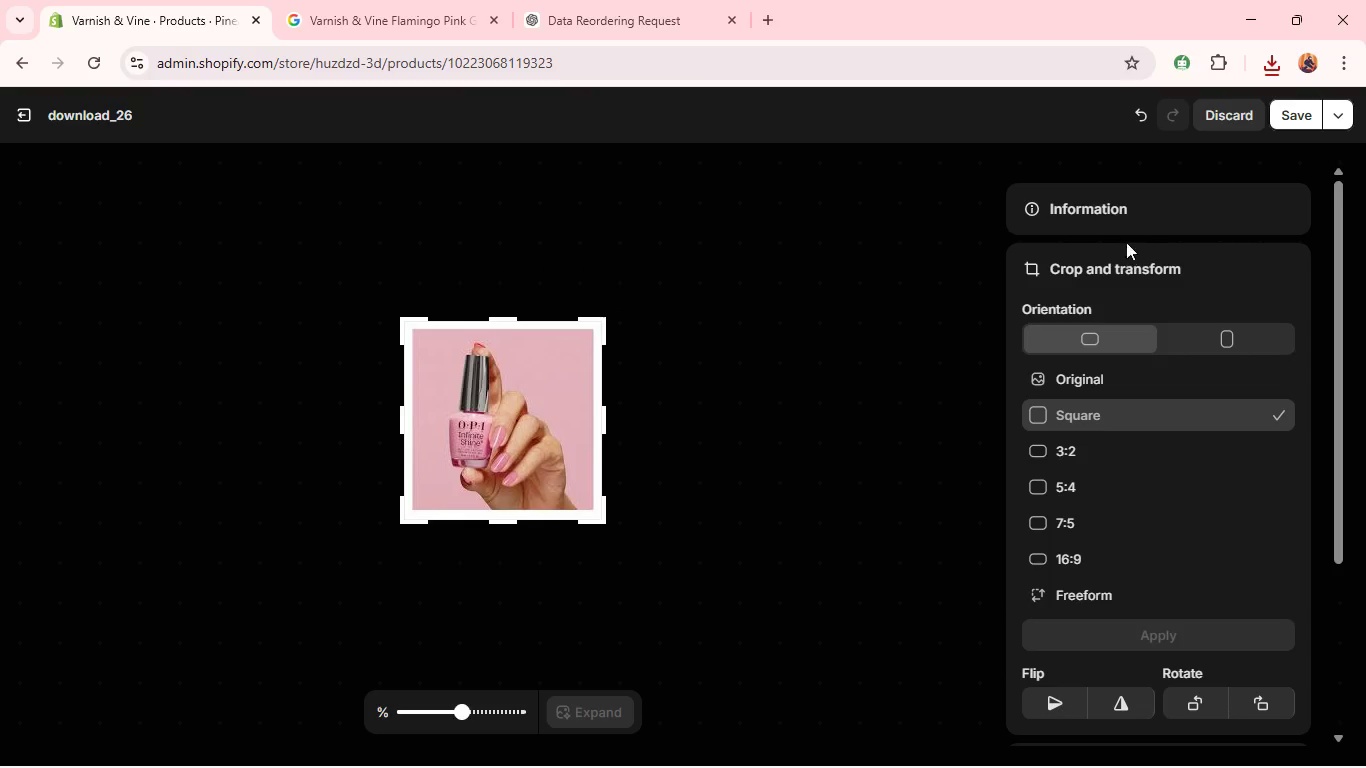 
left_click([1126, 236])
 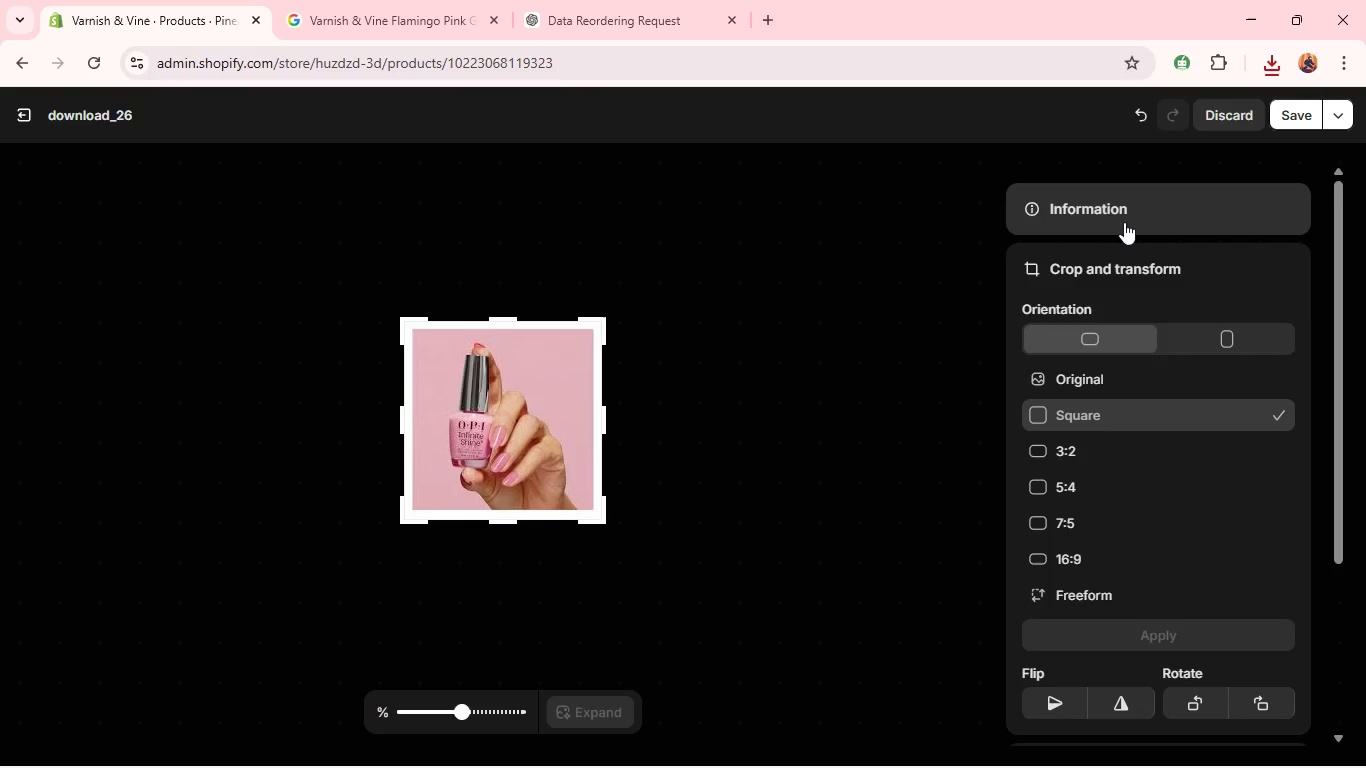 
left_click([1124, 221])
 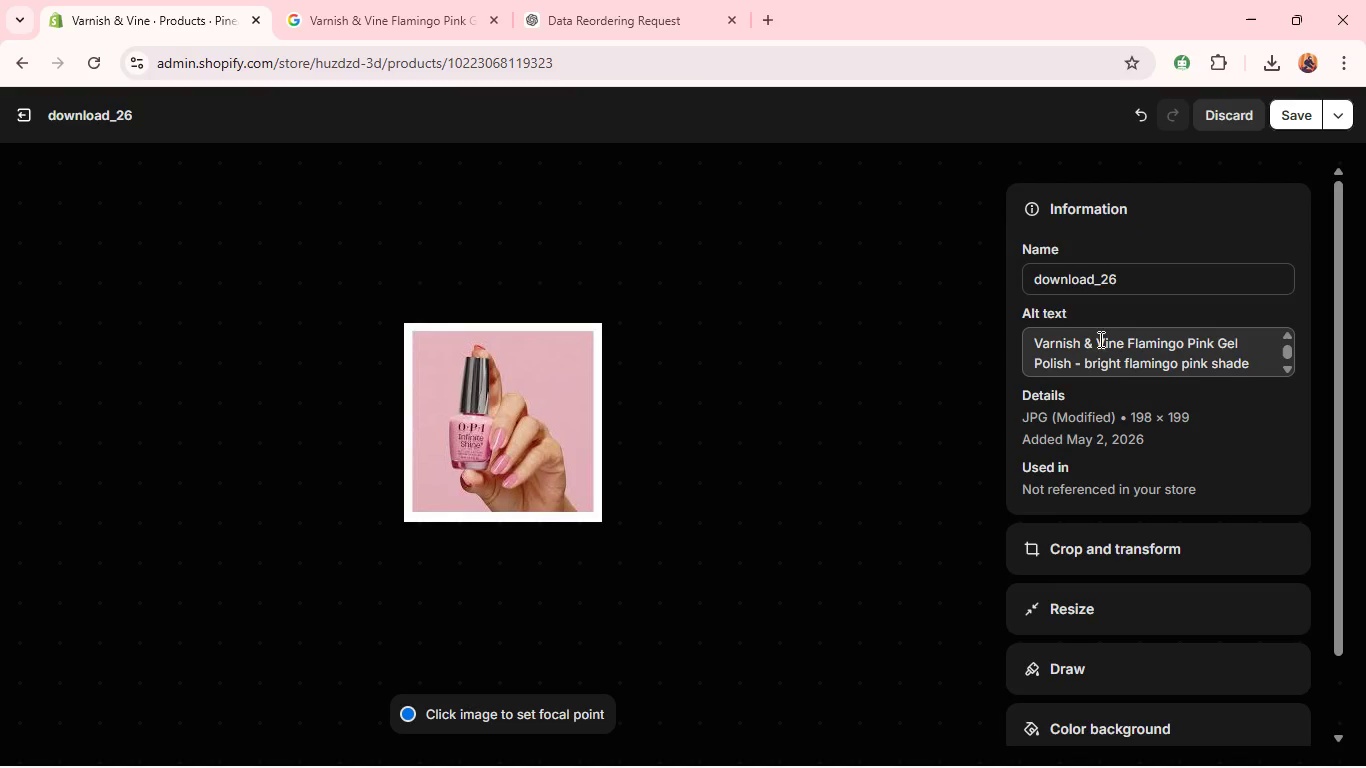 
left_click([1095, 349])
 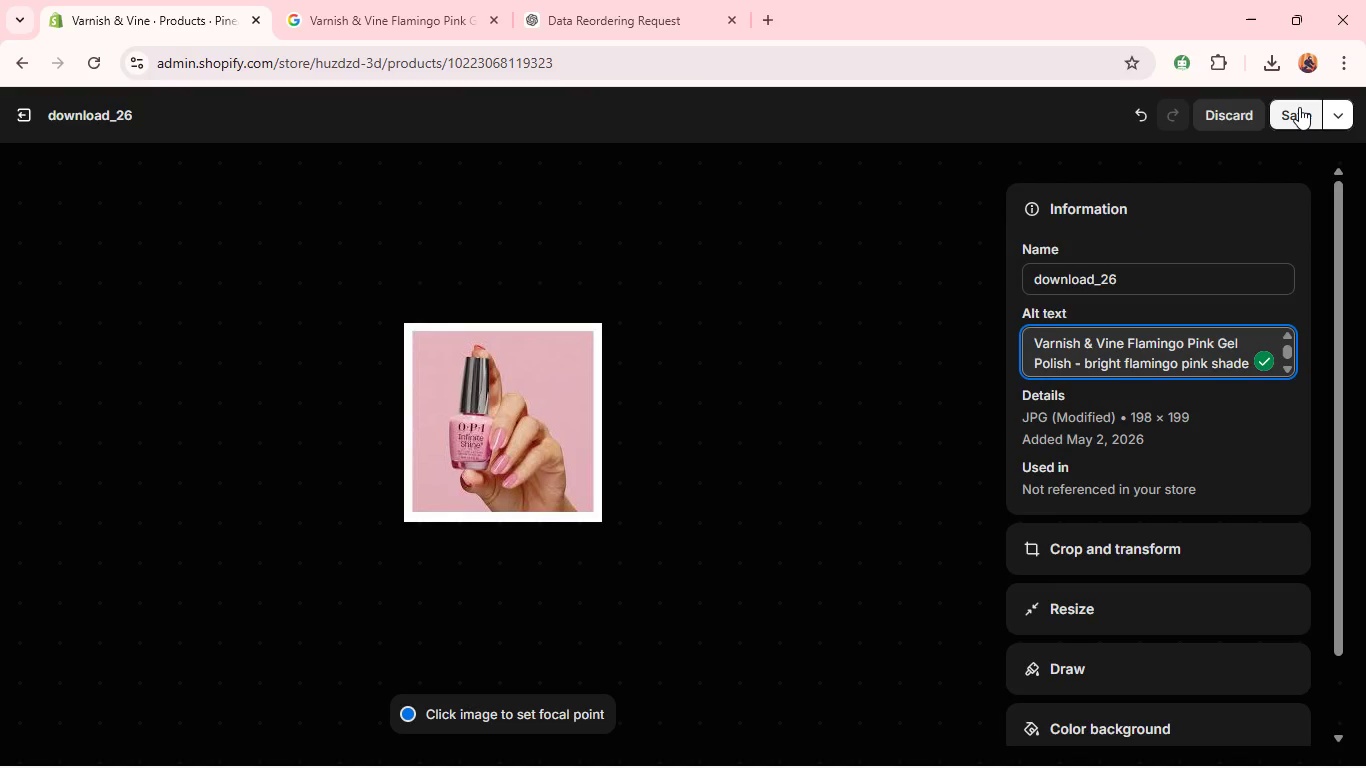 
left_click([1299, 107])
 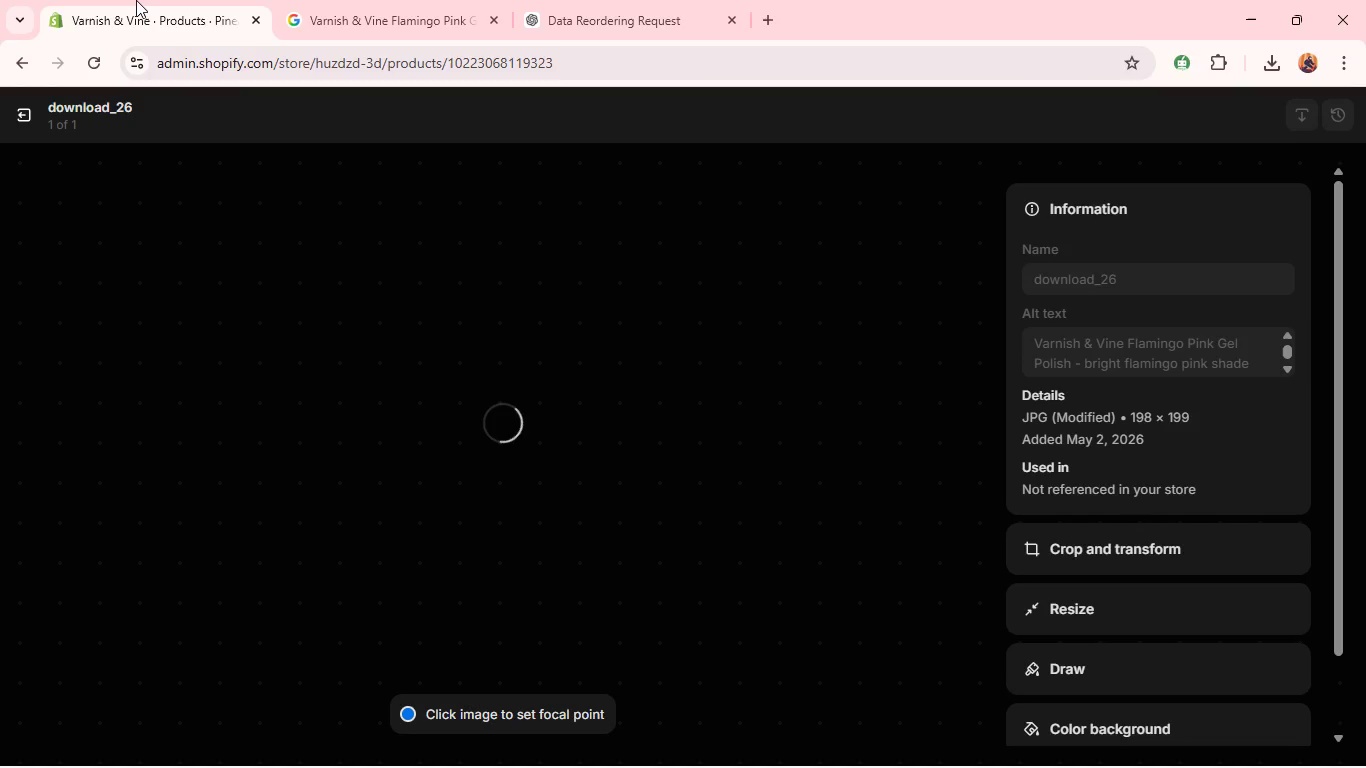 
wait(9.0)
 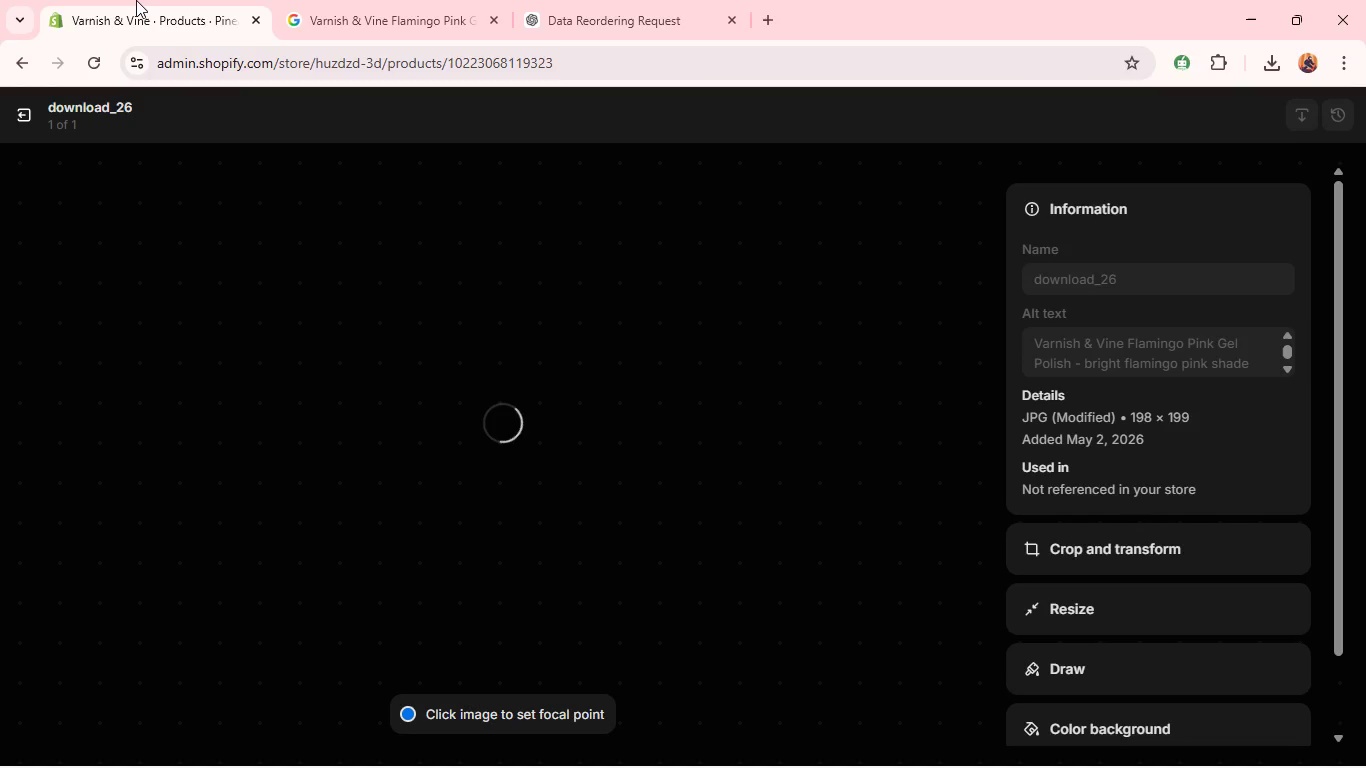 
left_click([26, 120])
 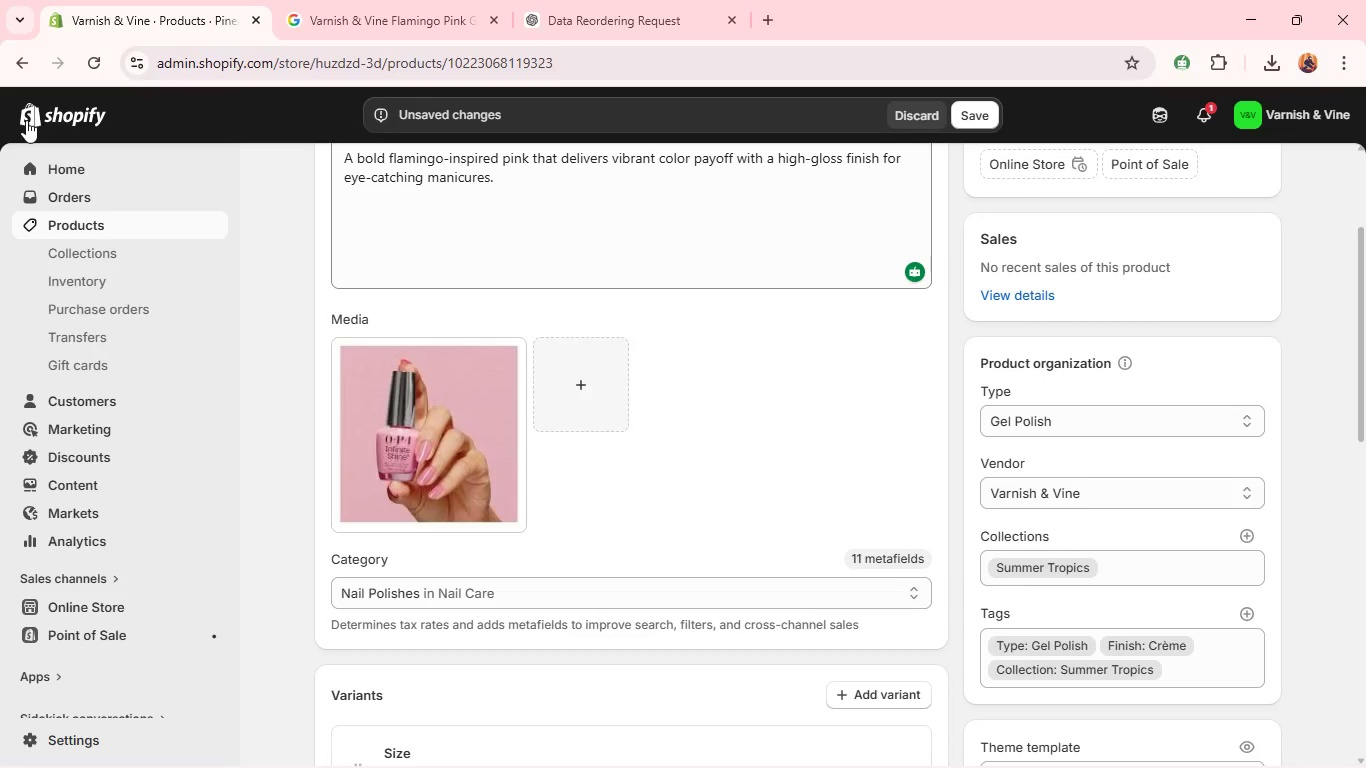 
wait(6.0)
 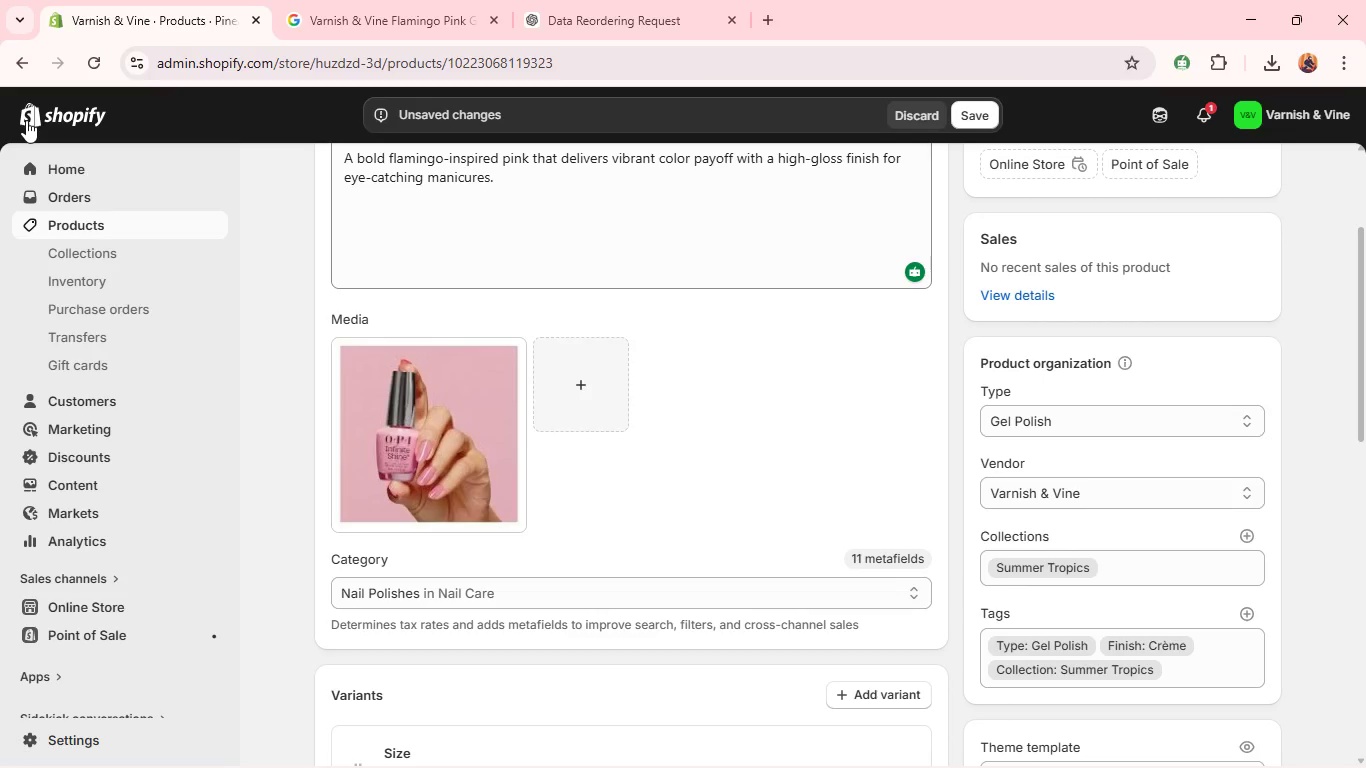 
key(Meta+MetaLeft)
 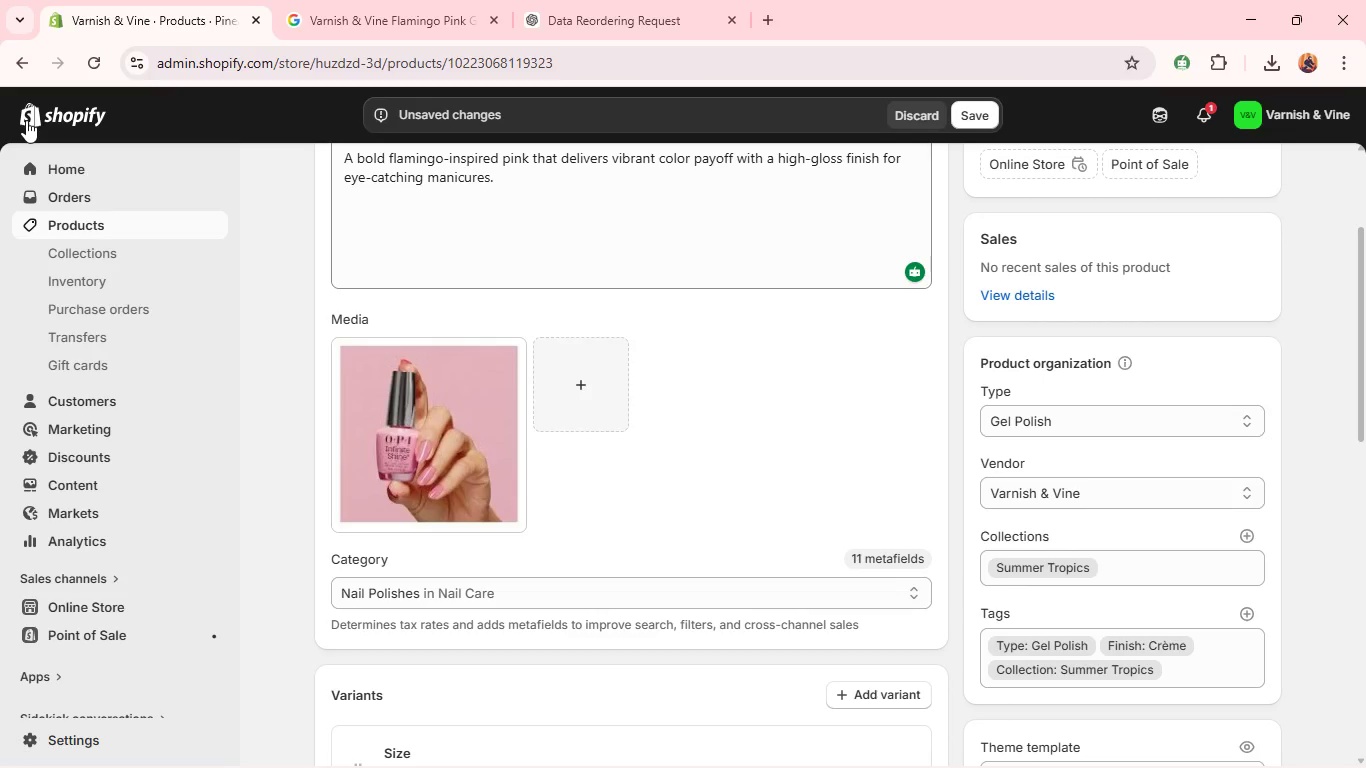 
key(Meta+F1)
 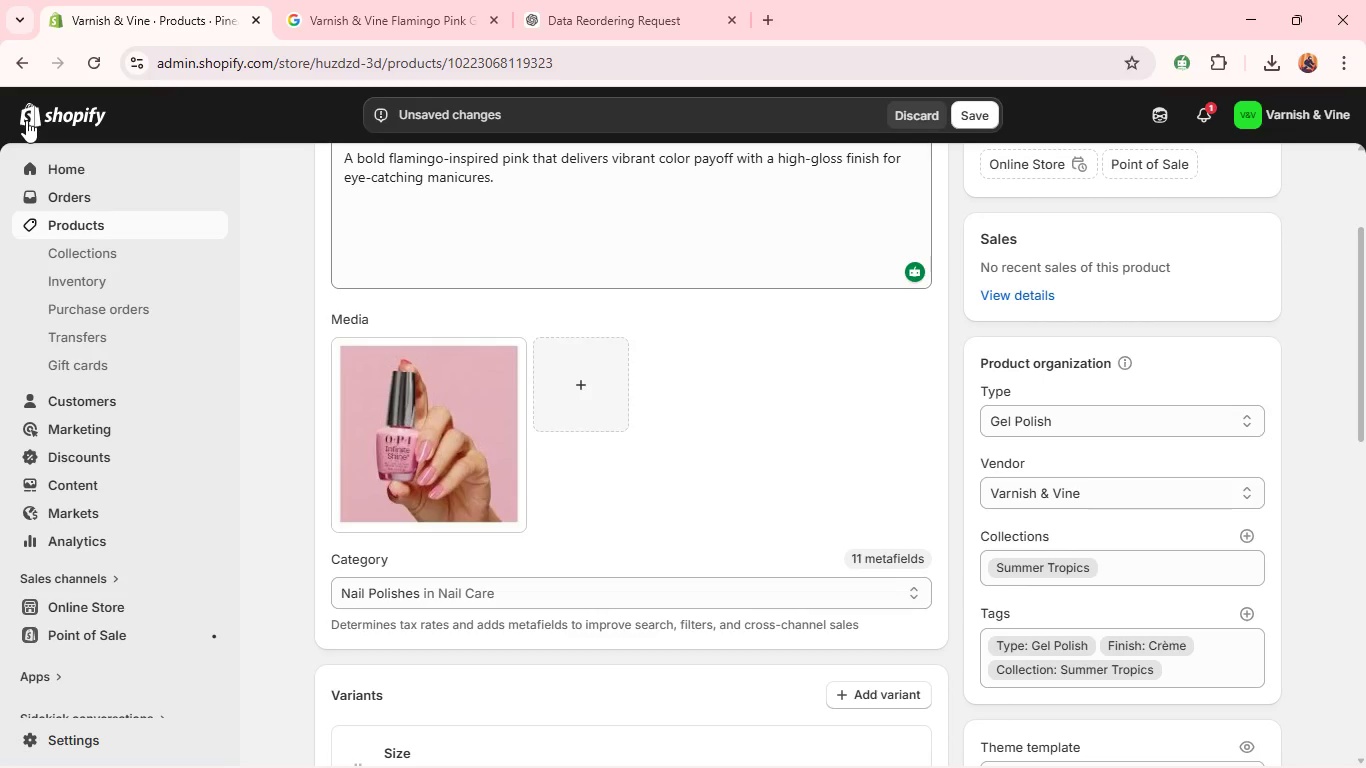 
key(1)
 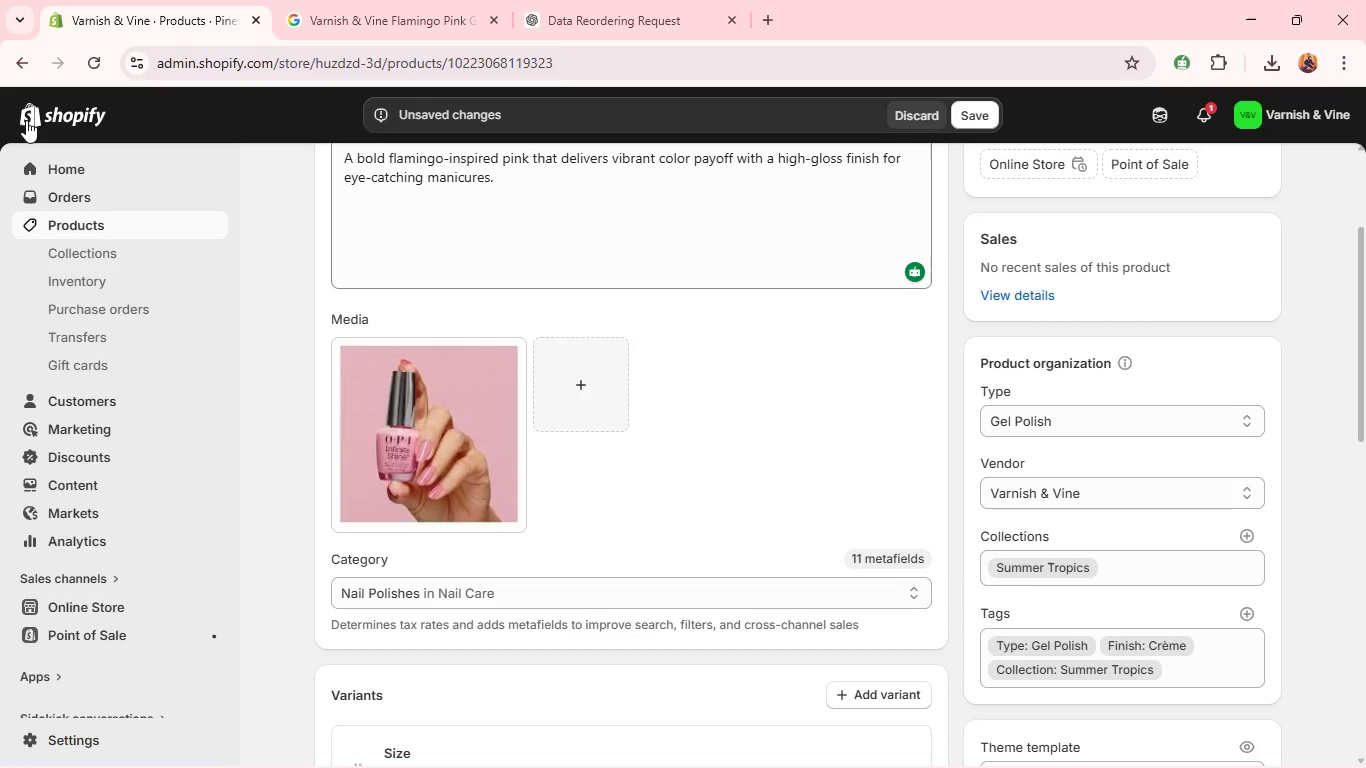 
hold_key(key=1, duration=1.25)
 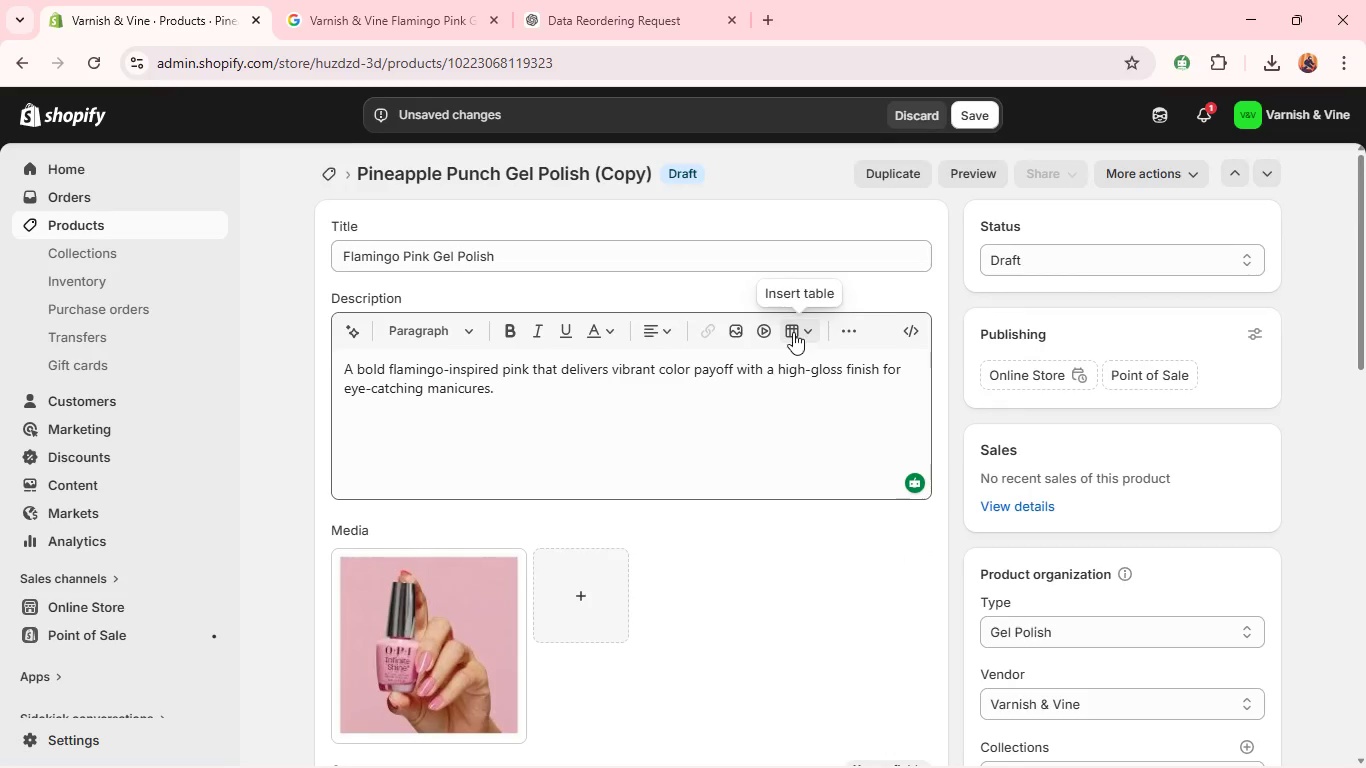 
left_click([1027, 255])
 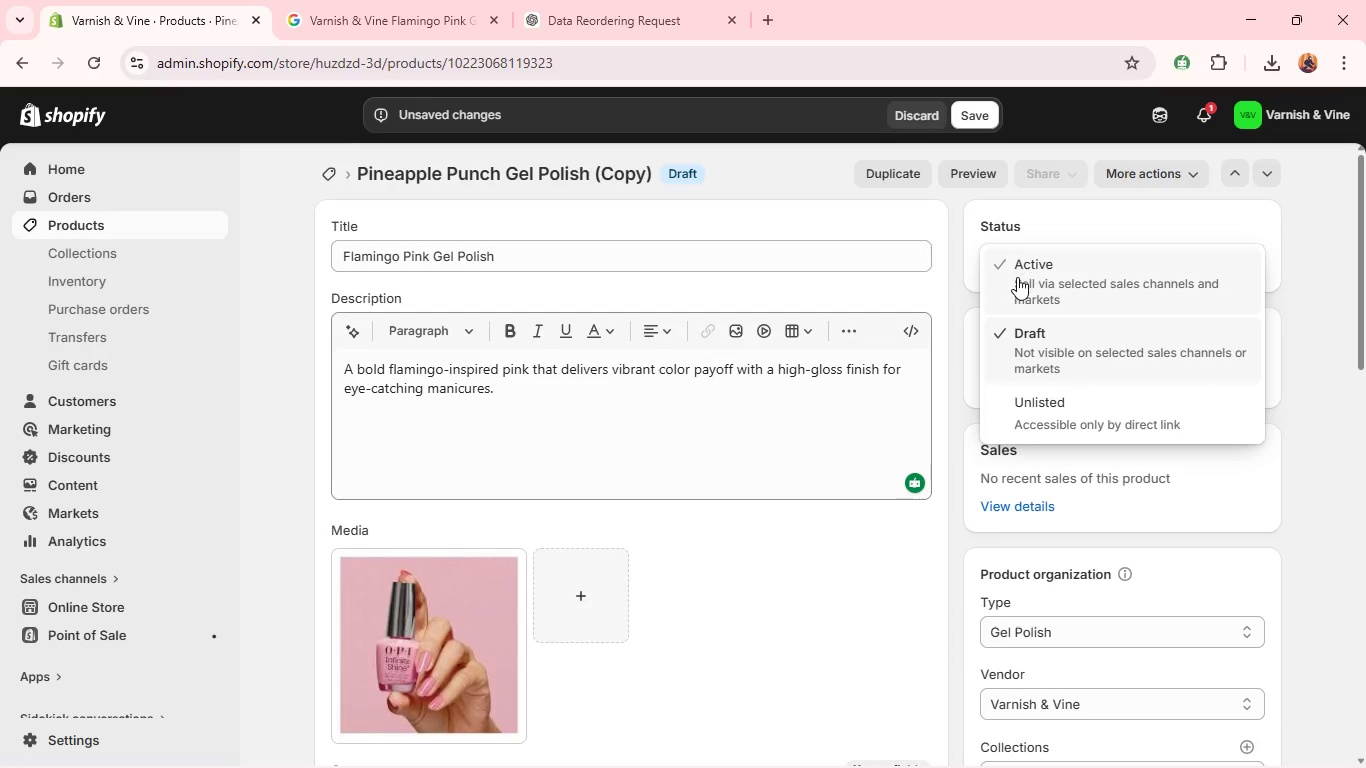 
left_click([1017, 277])
 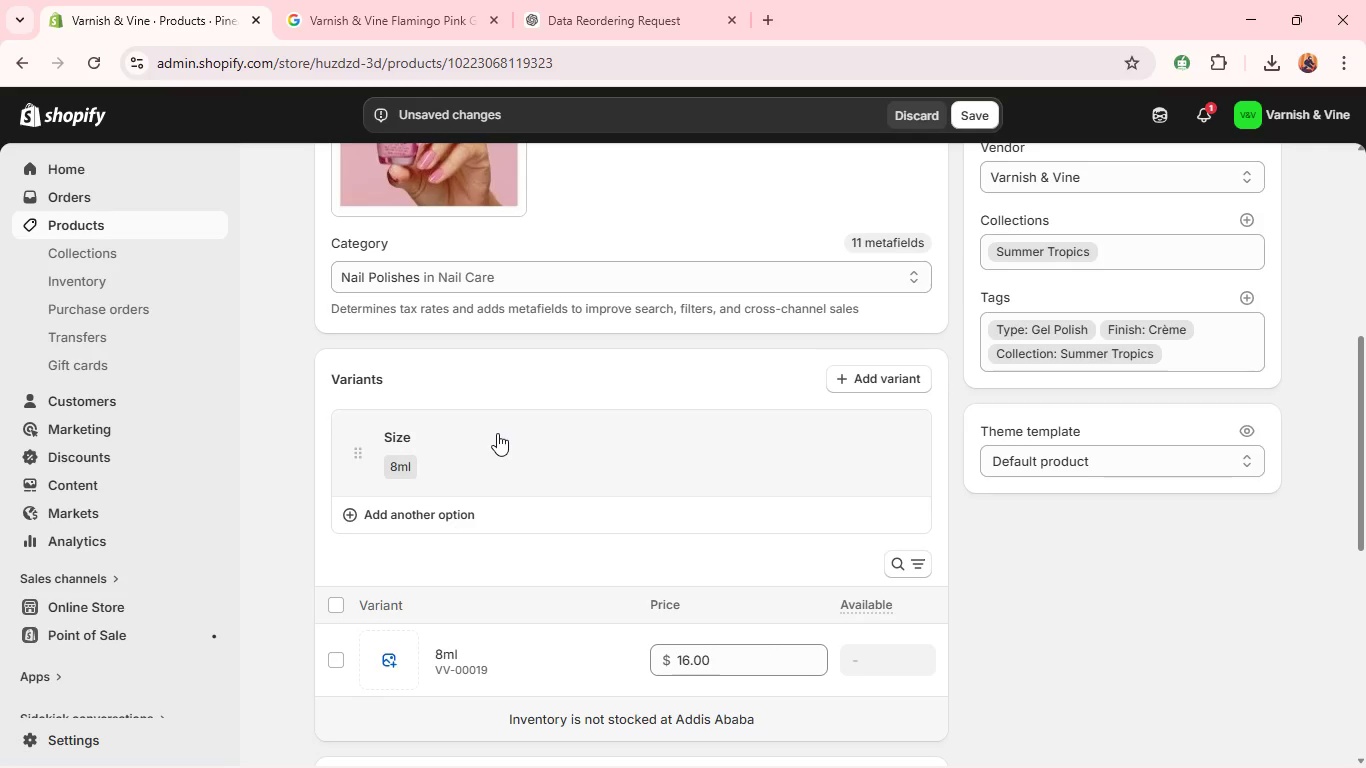 
left_click([367, 508])
 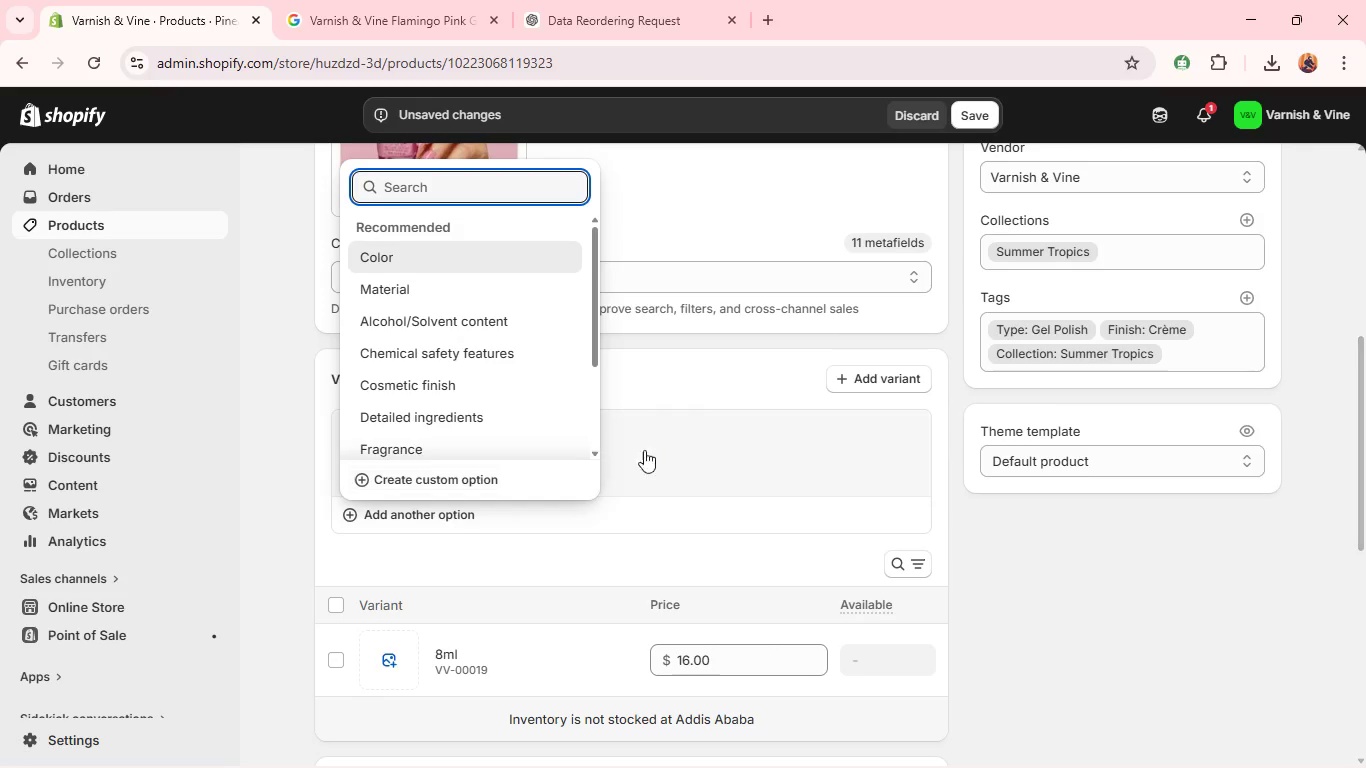 
left_click([693, 449])
 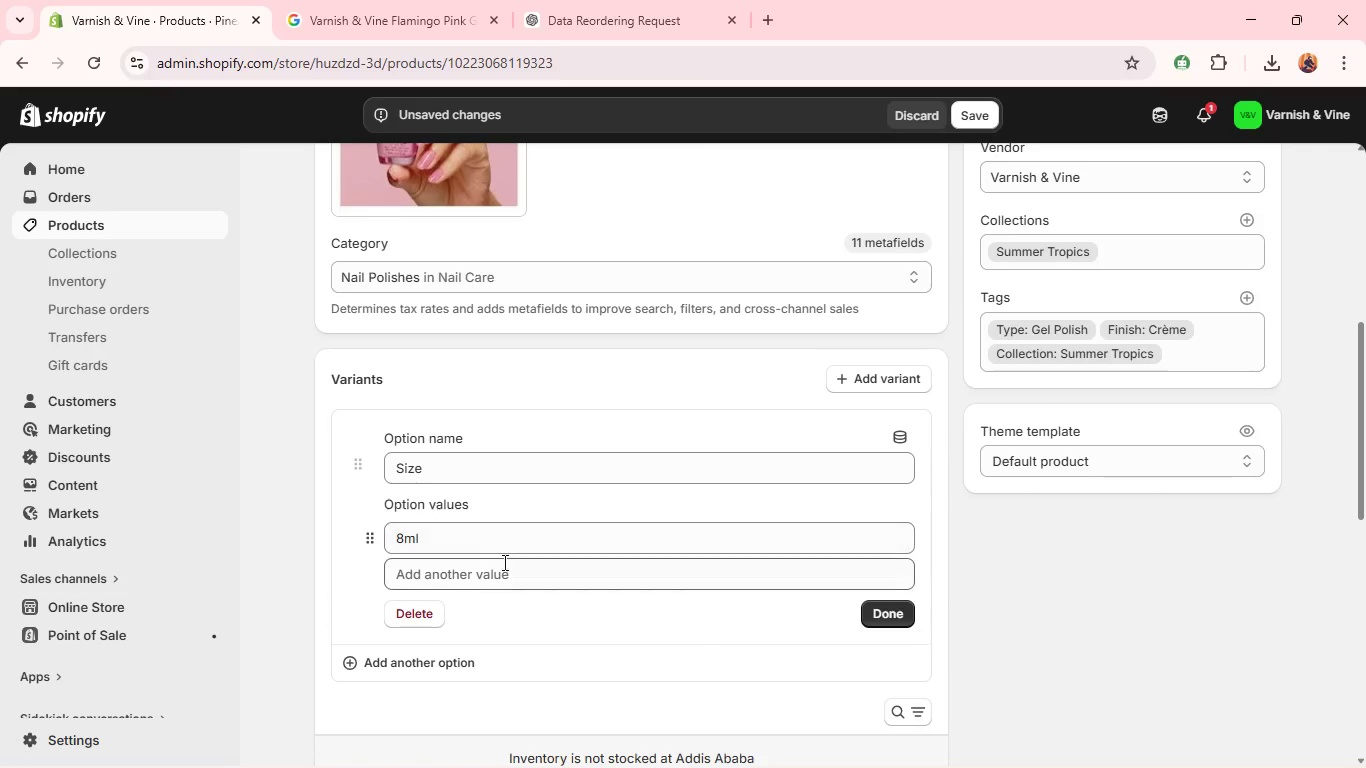 
left_click([486, 572])
 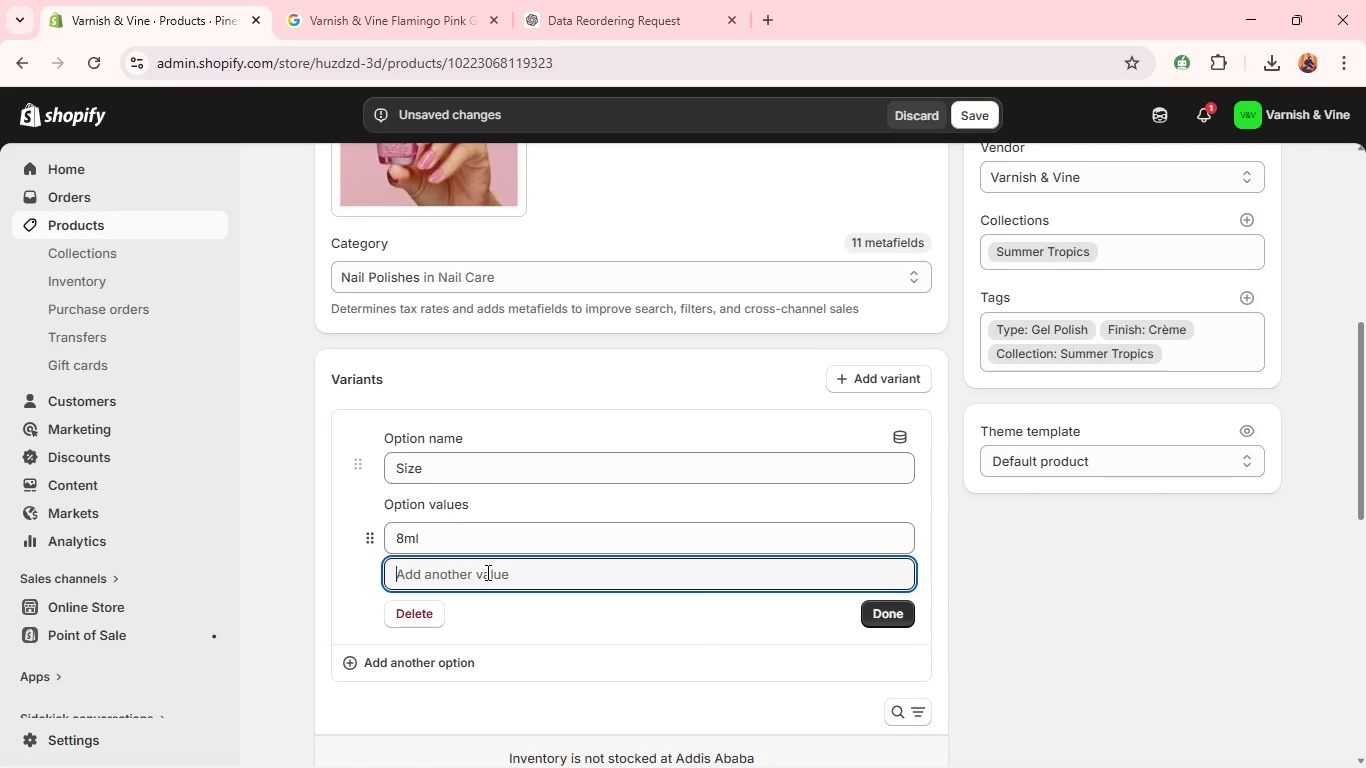 
type(15ml)
 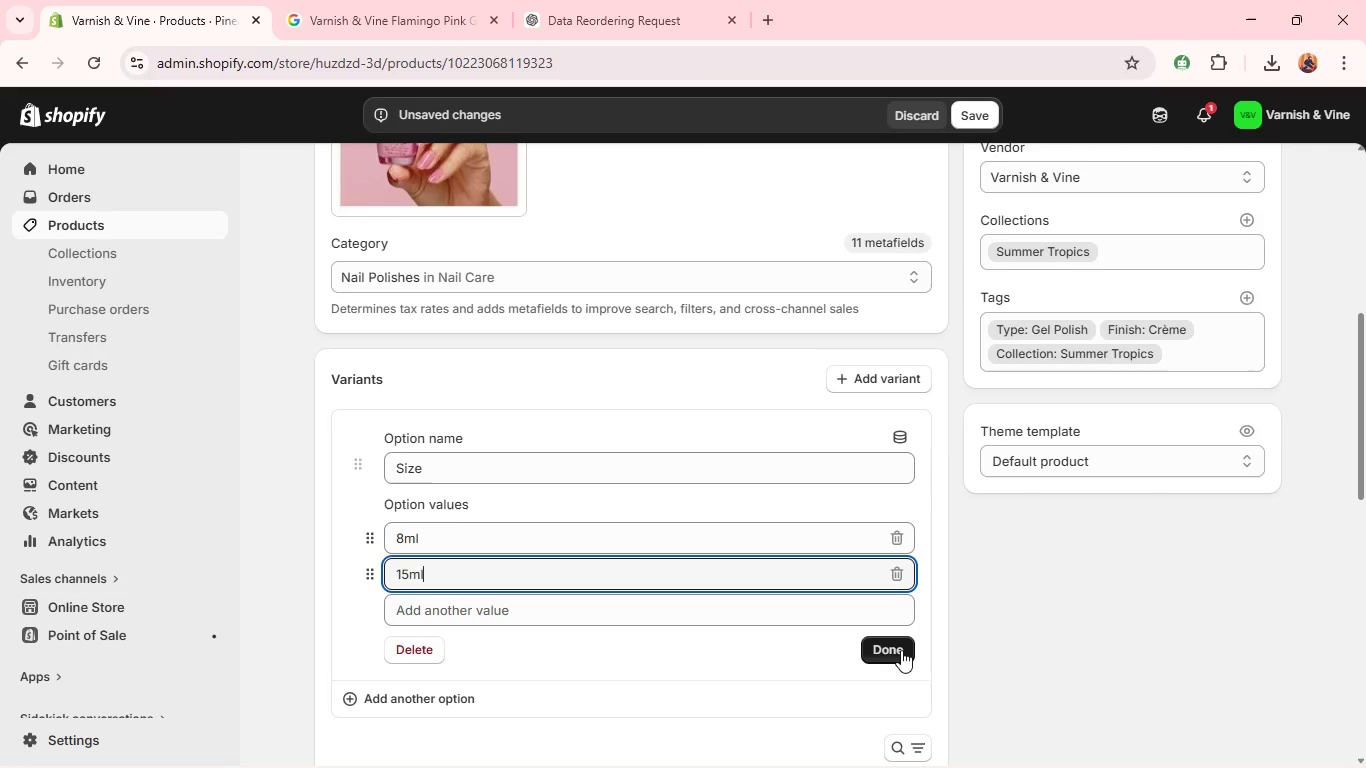 
left_click([903, 653])
 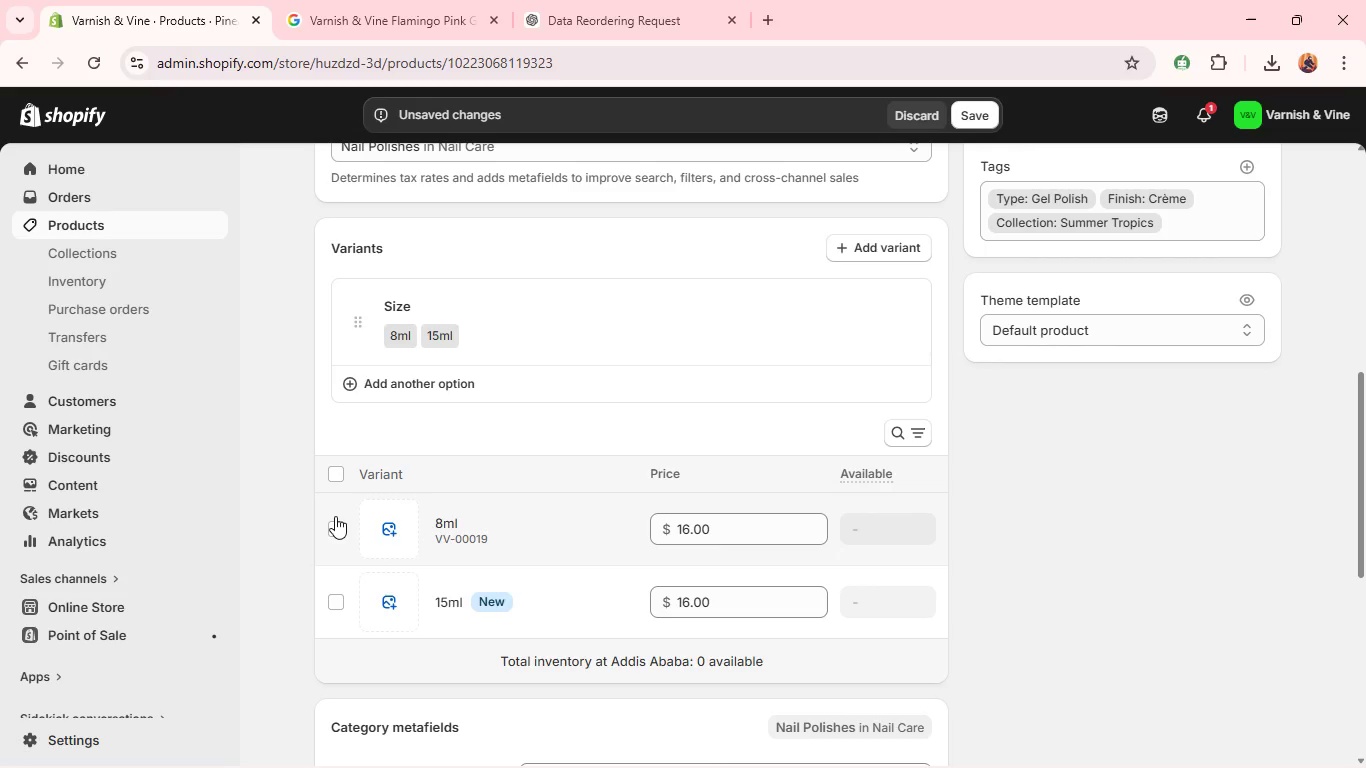 
left_click([335, 469])
 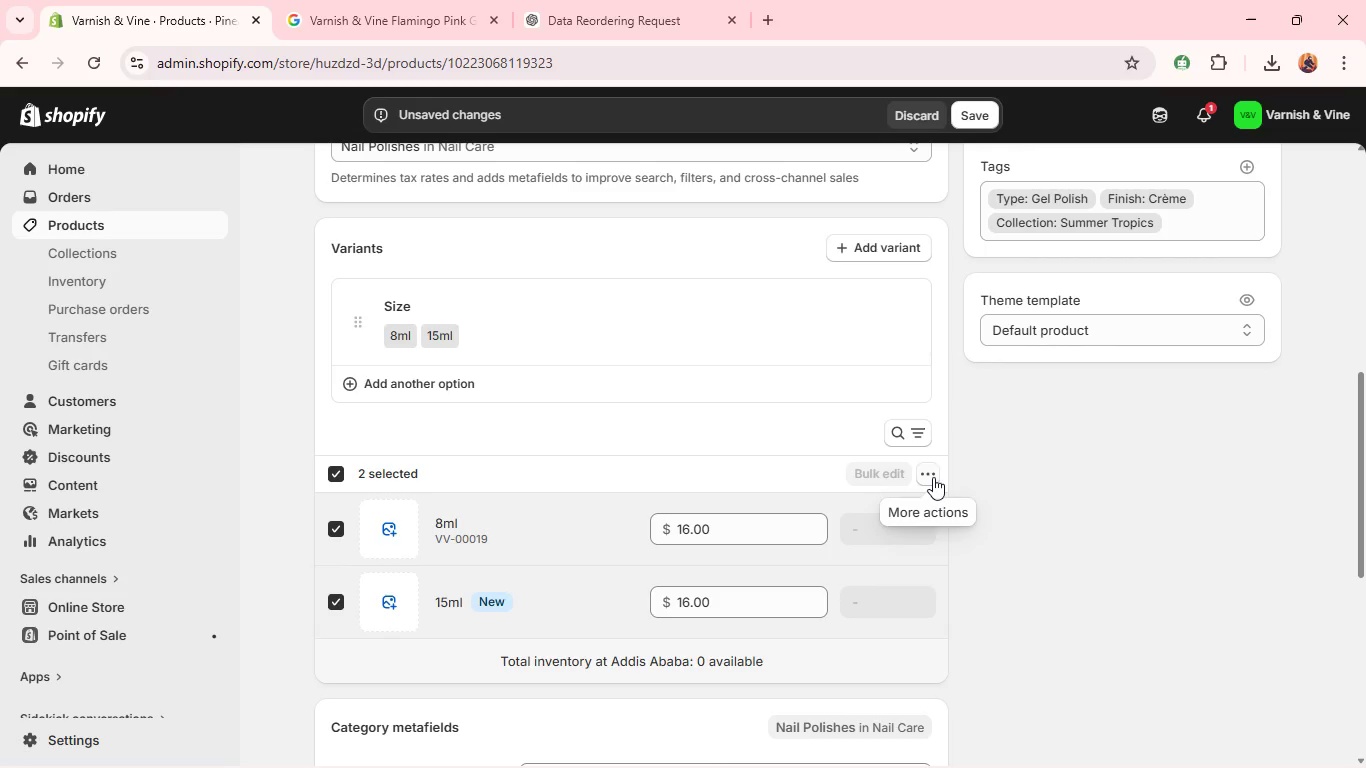 
left_click([928, 474])
 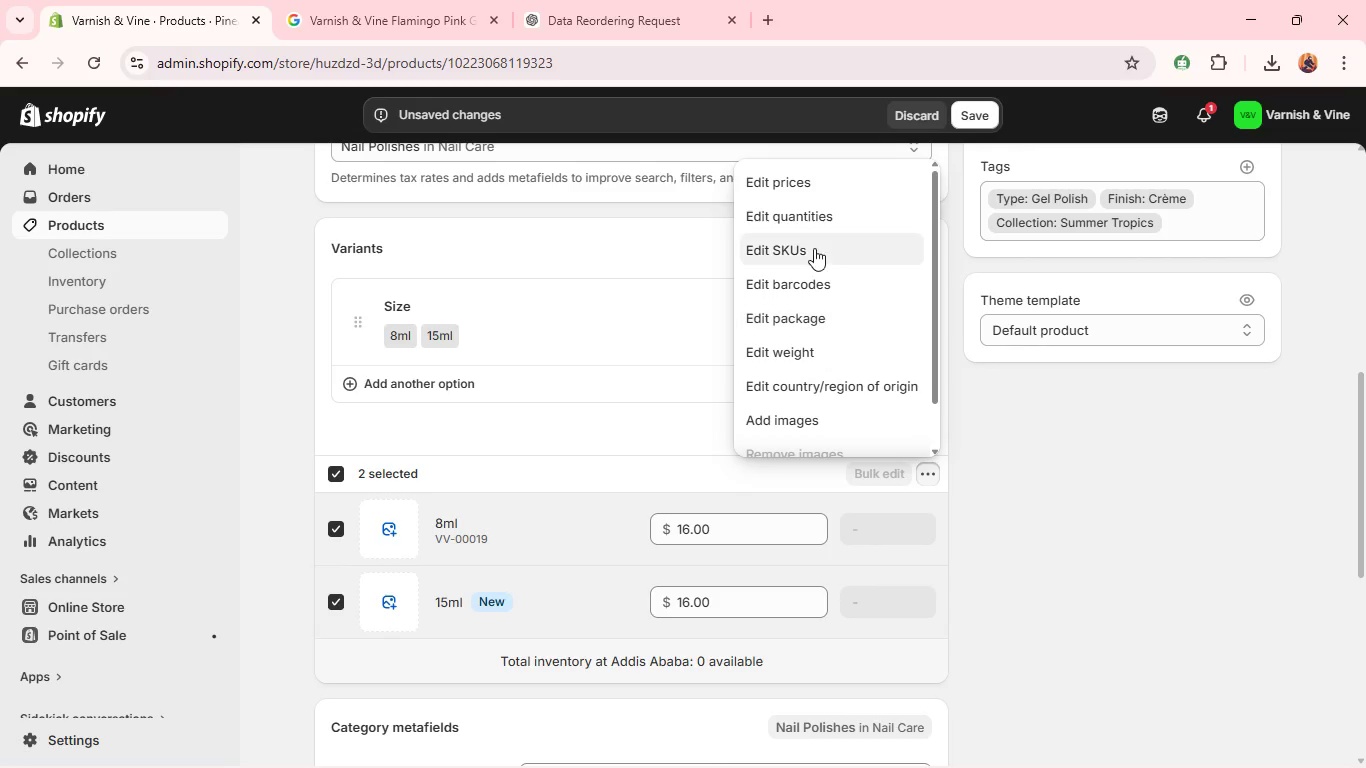 
left_click([811, 247])
 